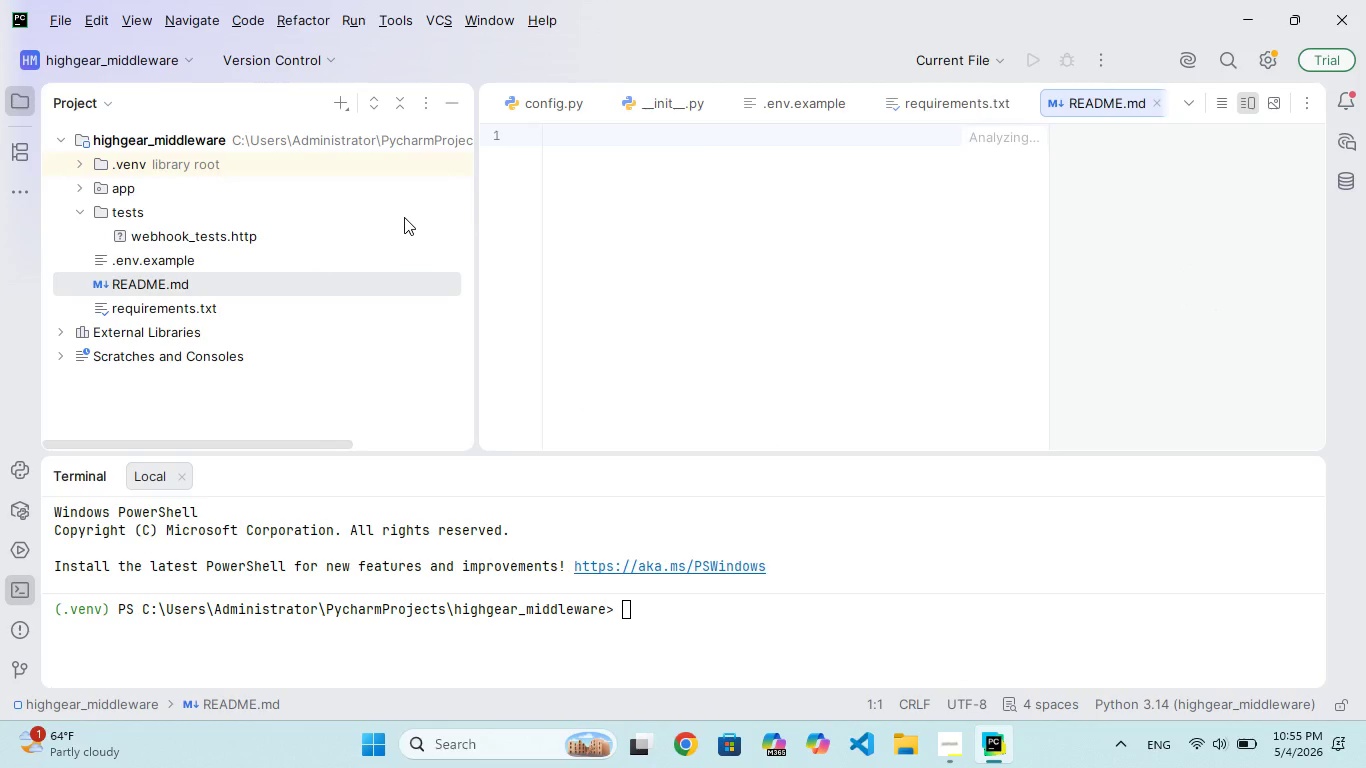 
double_click([172, 298])
 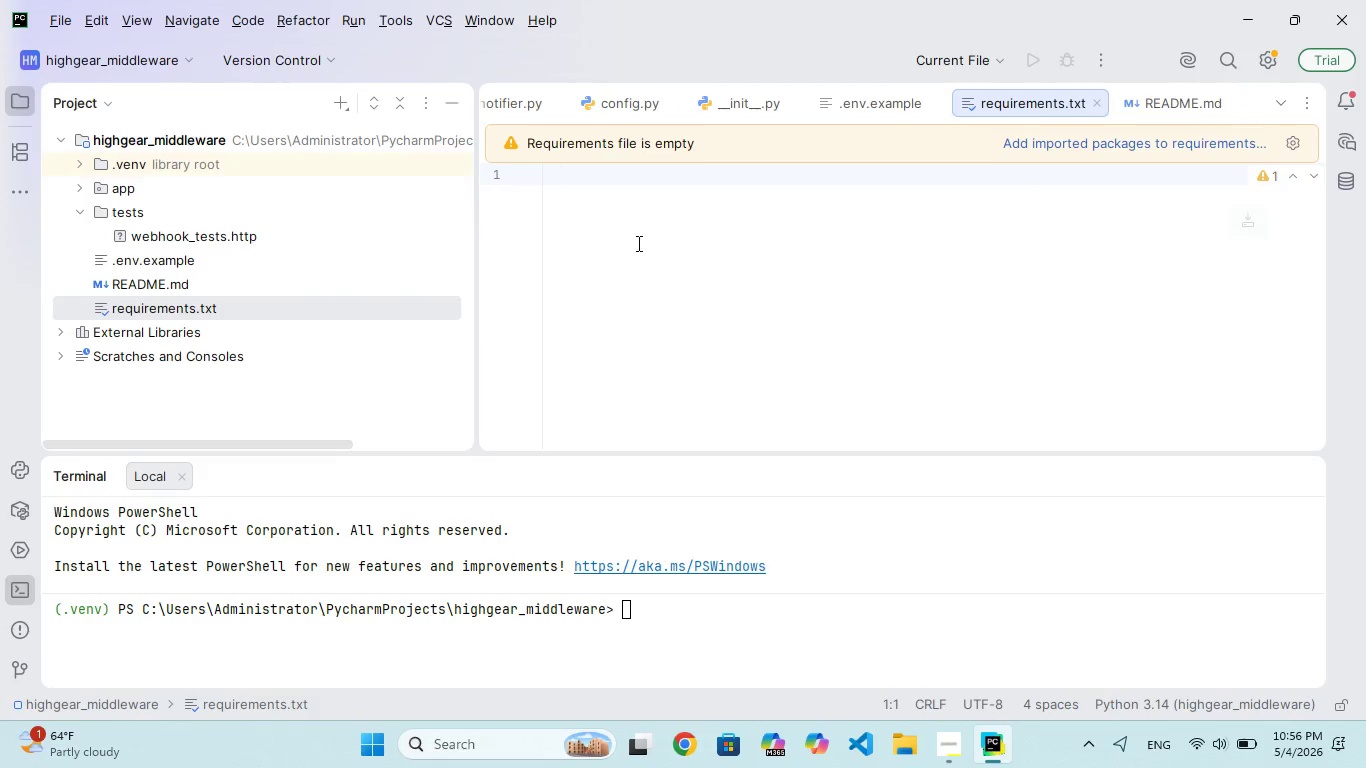 
left_click([645, 231])
 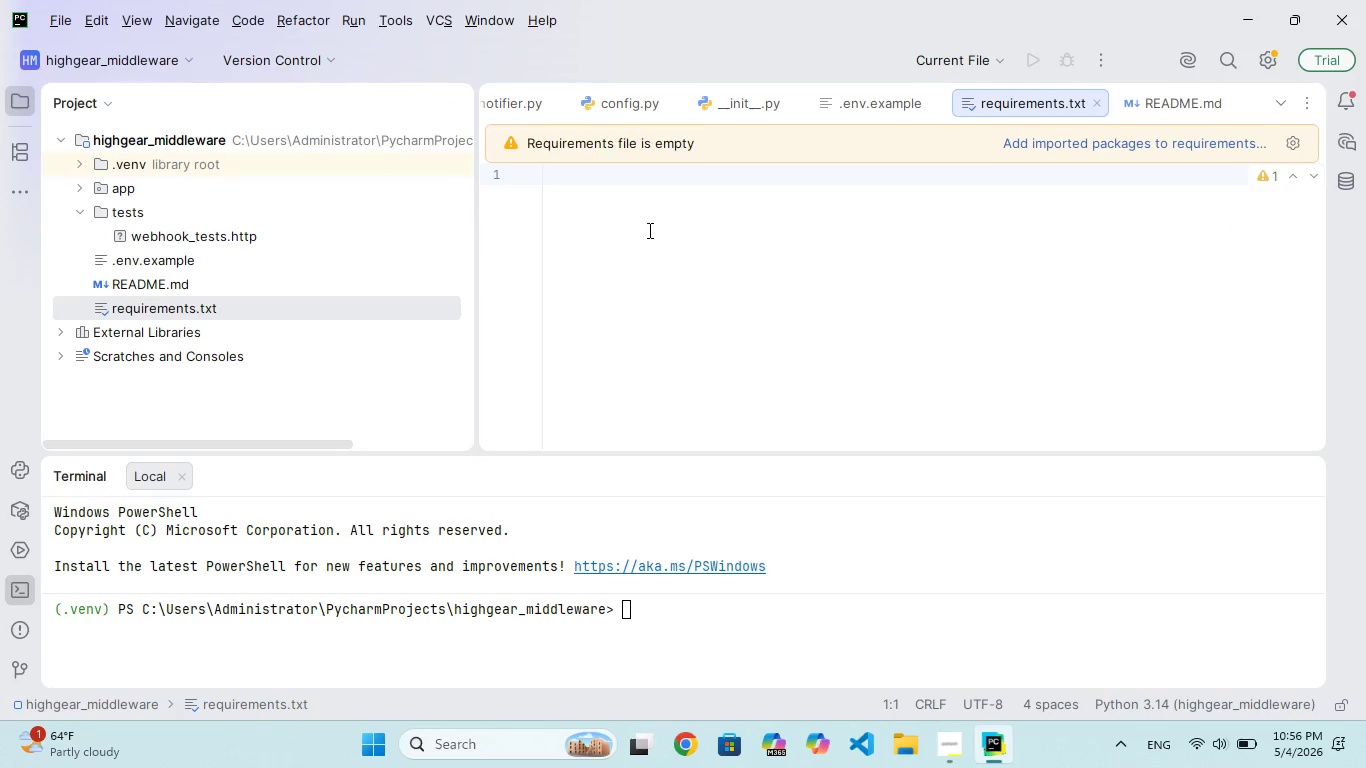 
left_click([648, 231])
 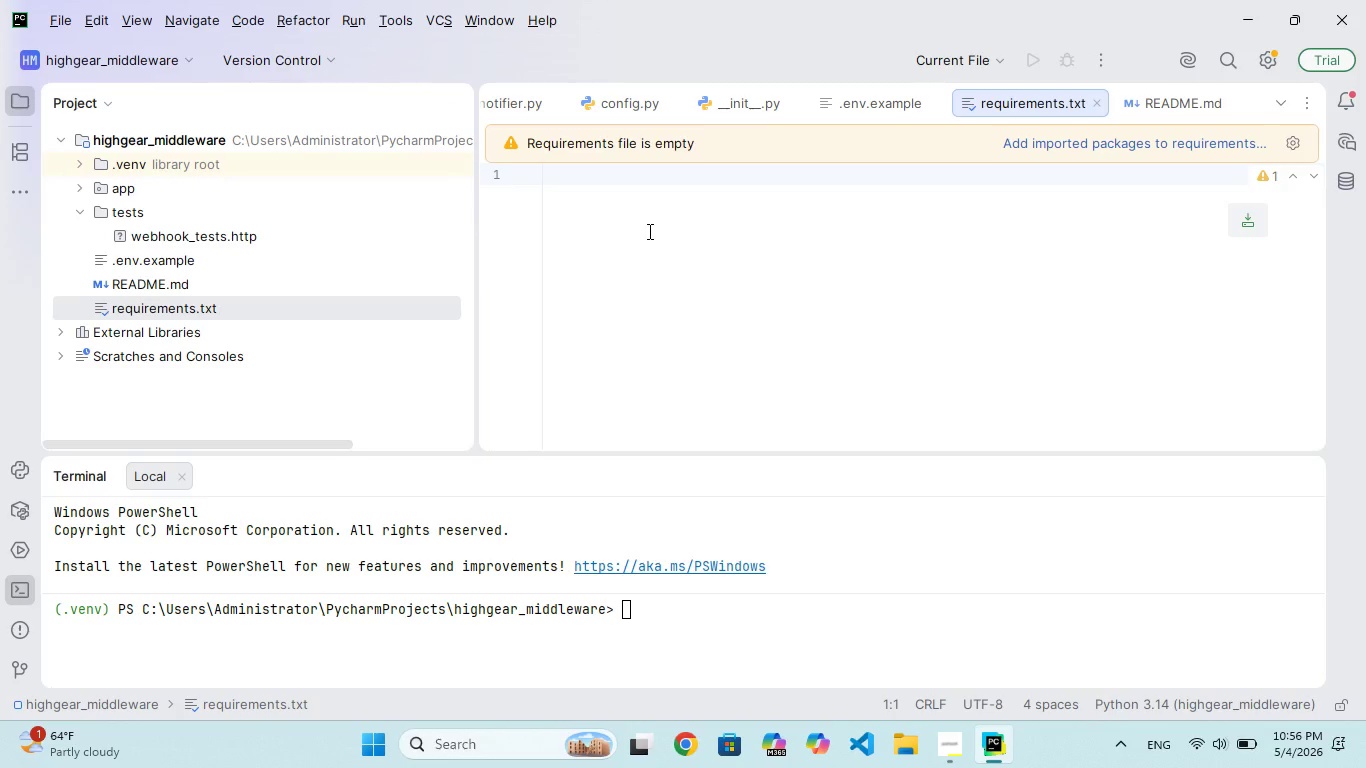 
type(fastpi)
 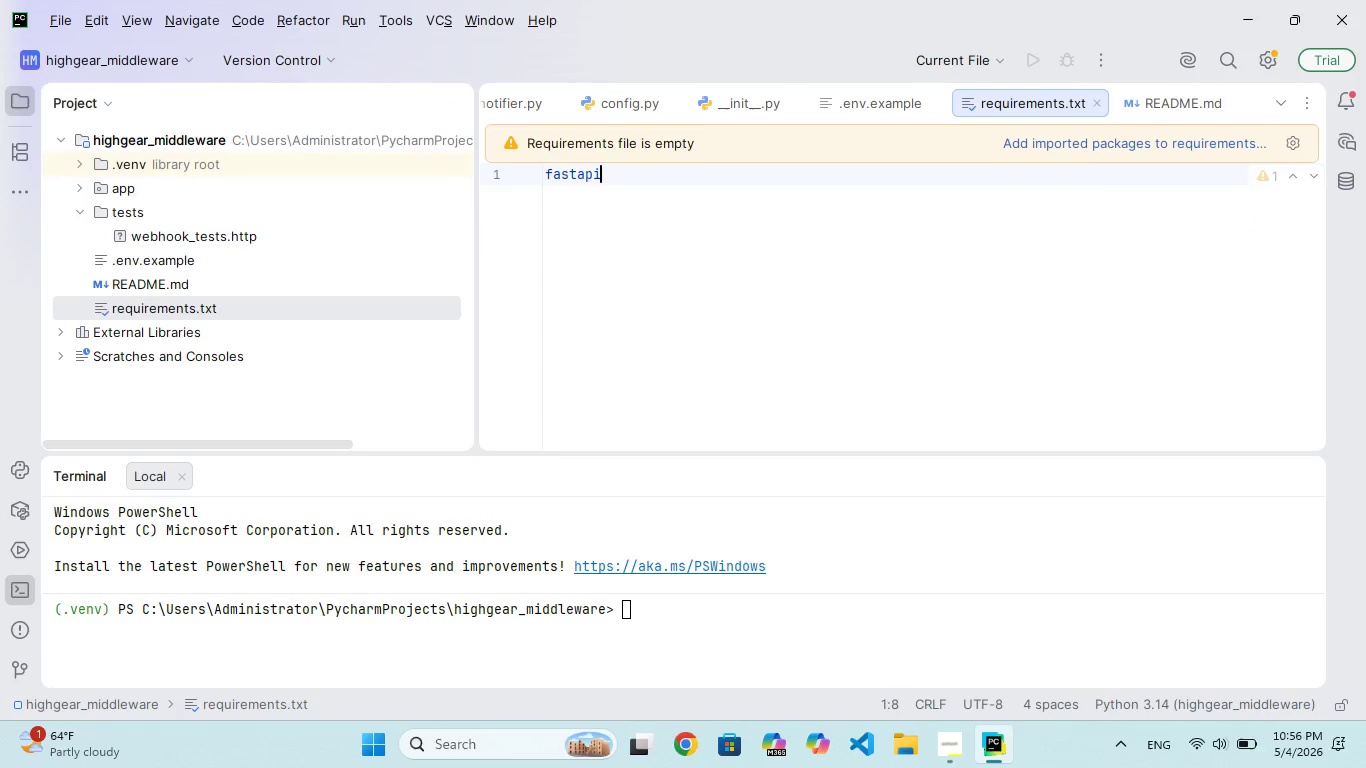 
hold_key(key=A, duration=0.41)
 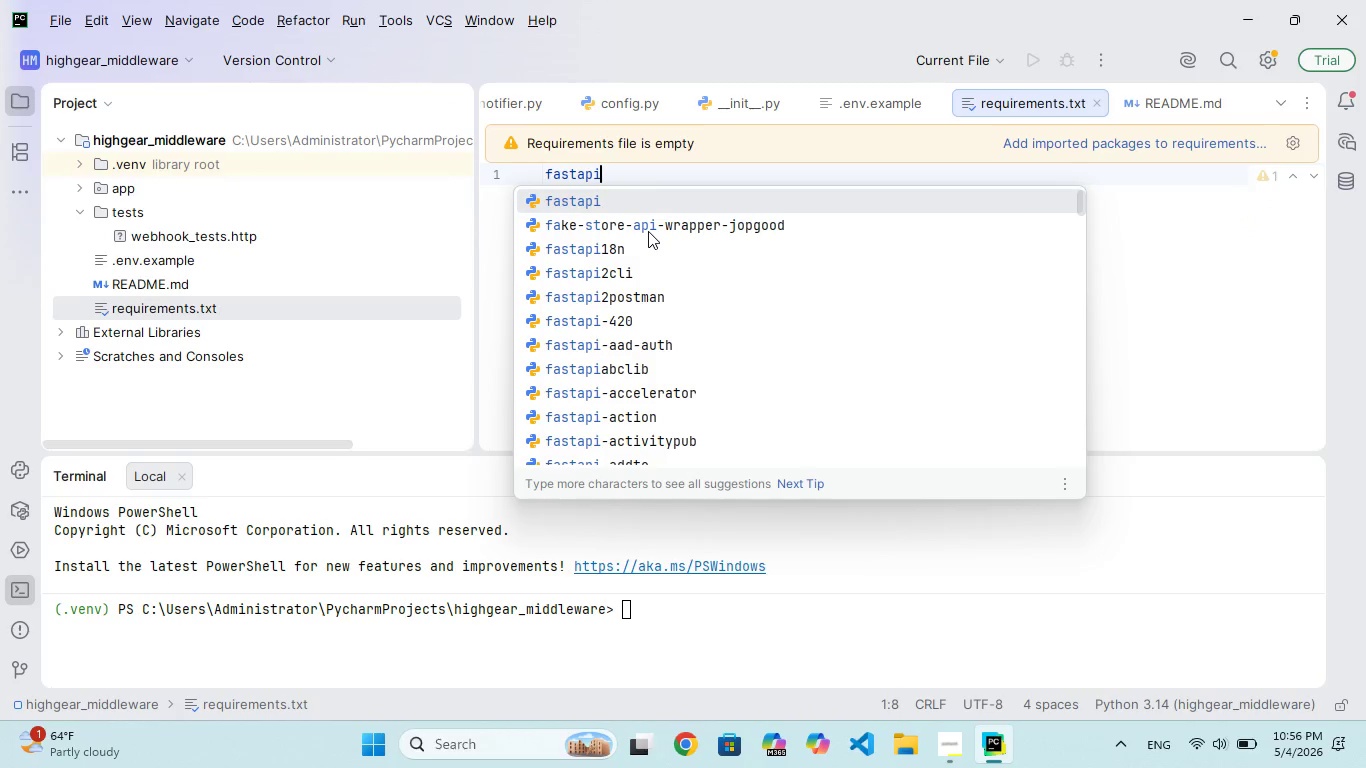 
key(Enter)
 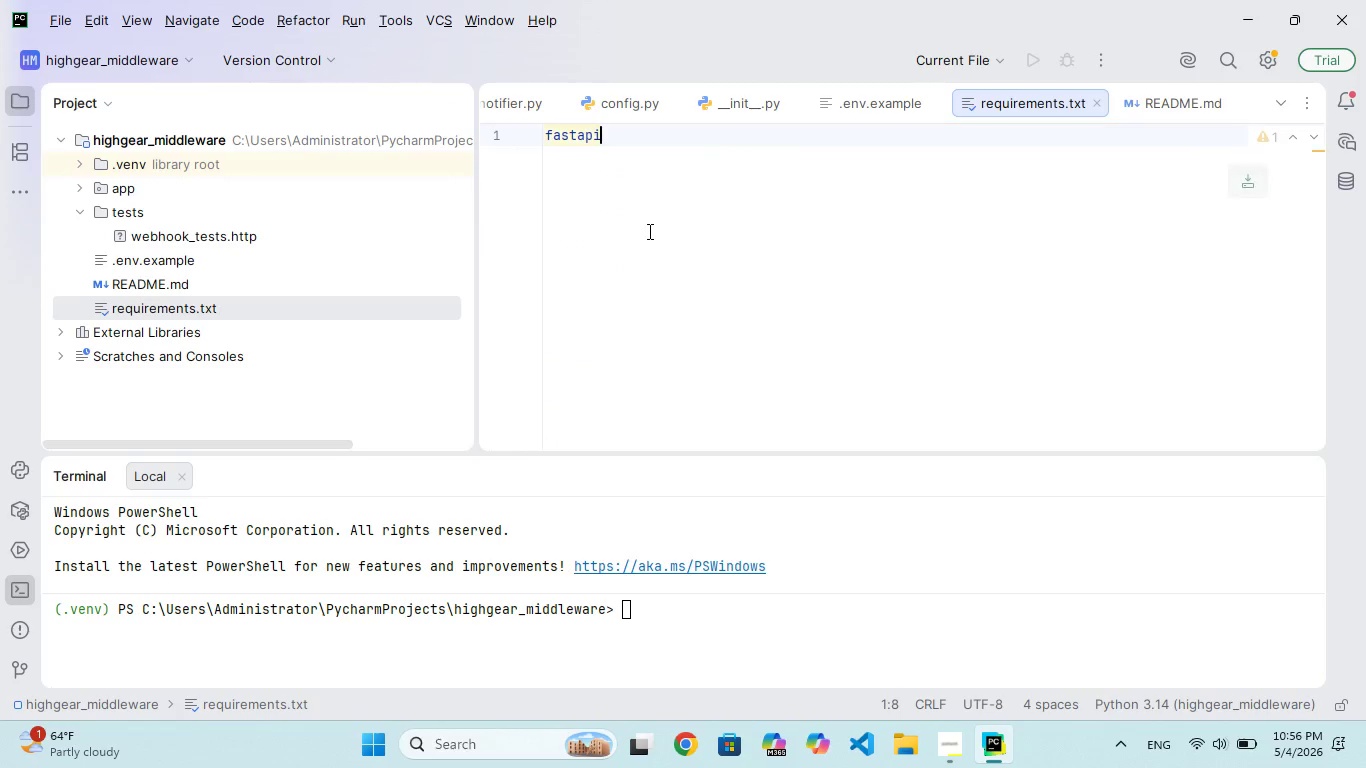 
key(Enter)
 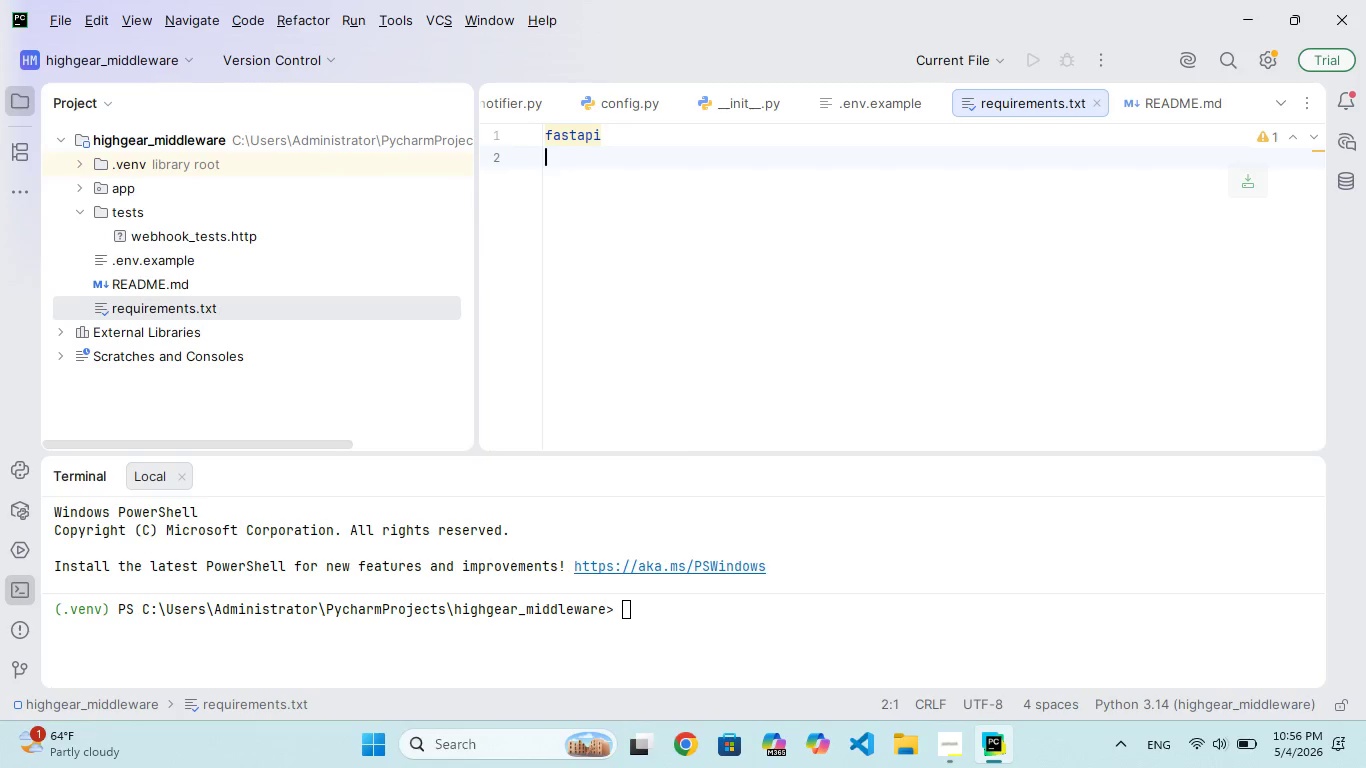 
type(uvicorn)
 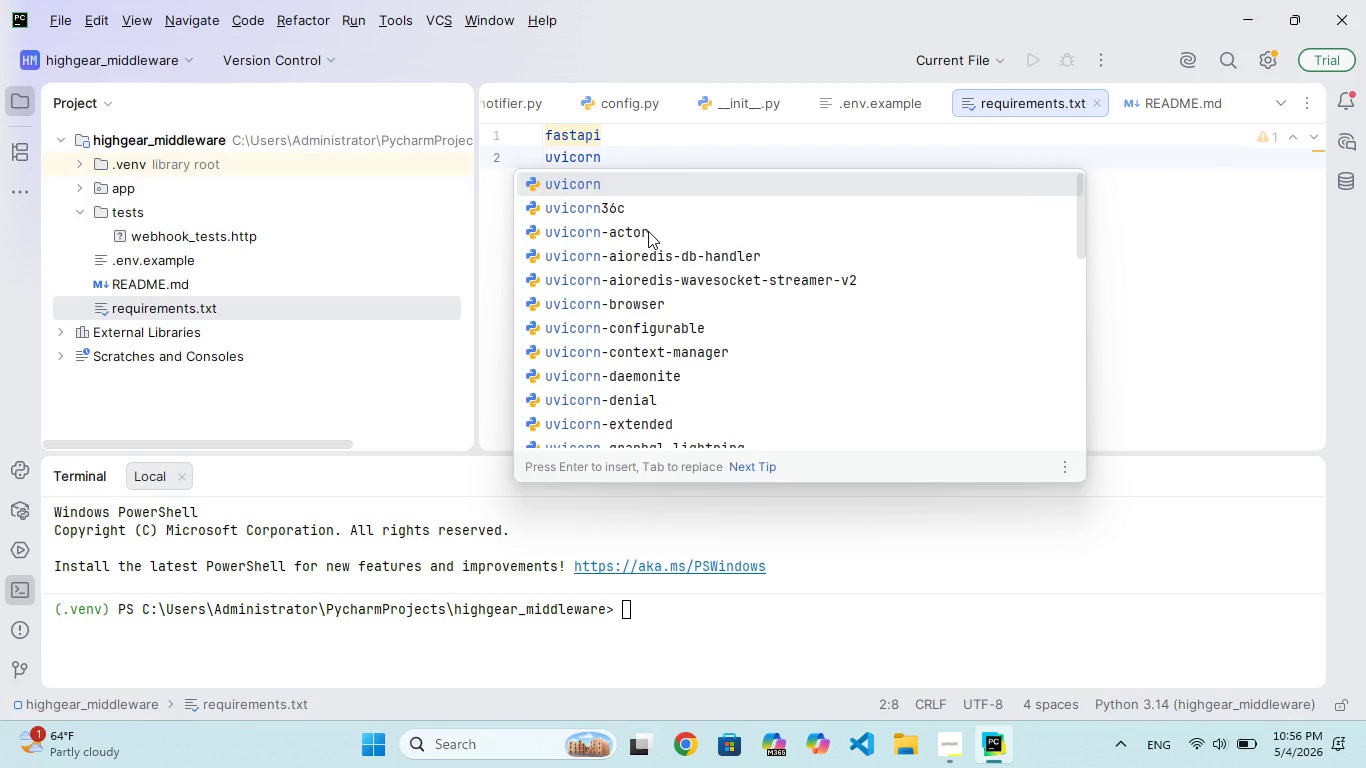 
key(Enter)
 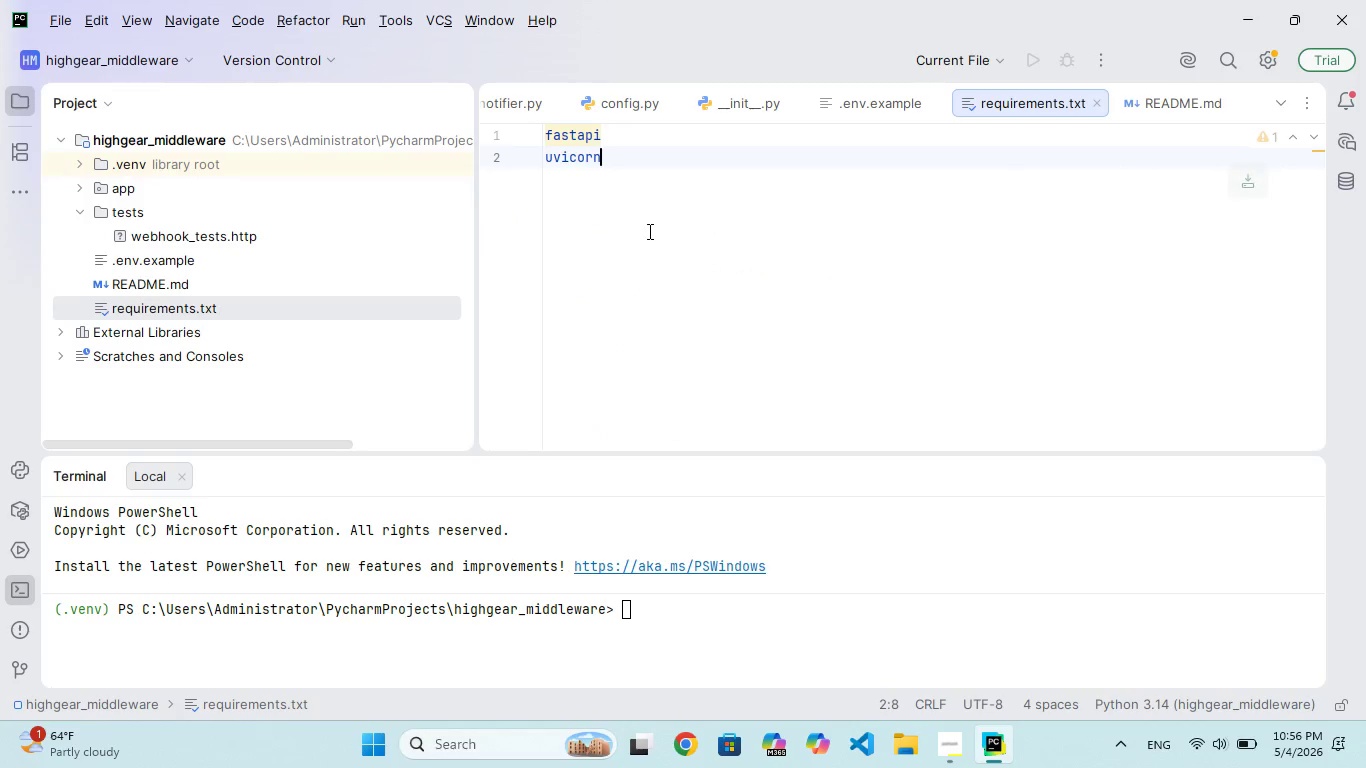 
key(Enter)
 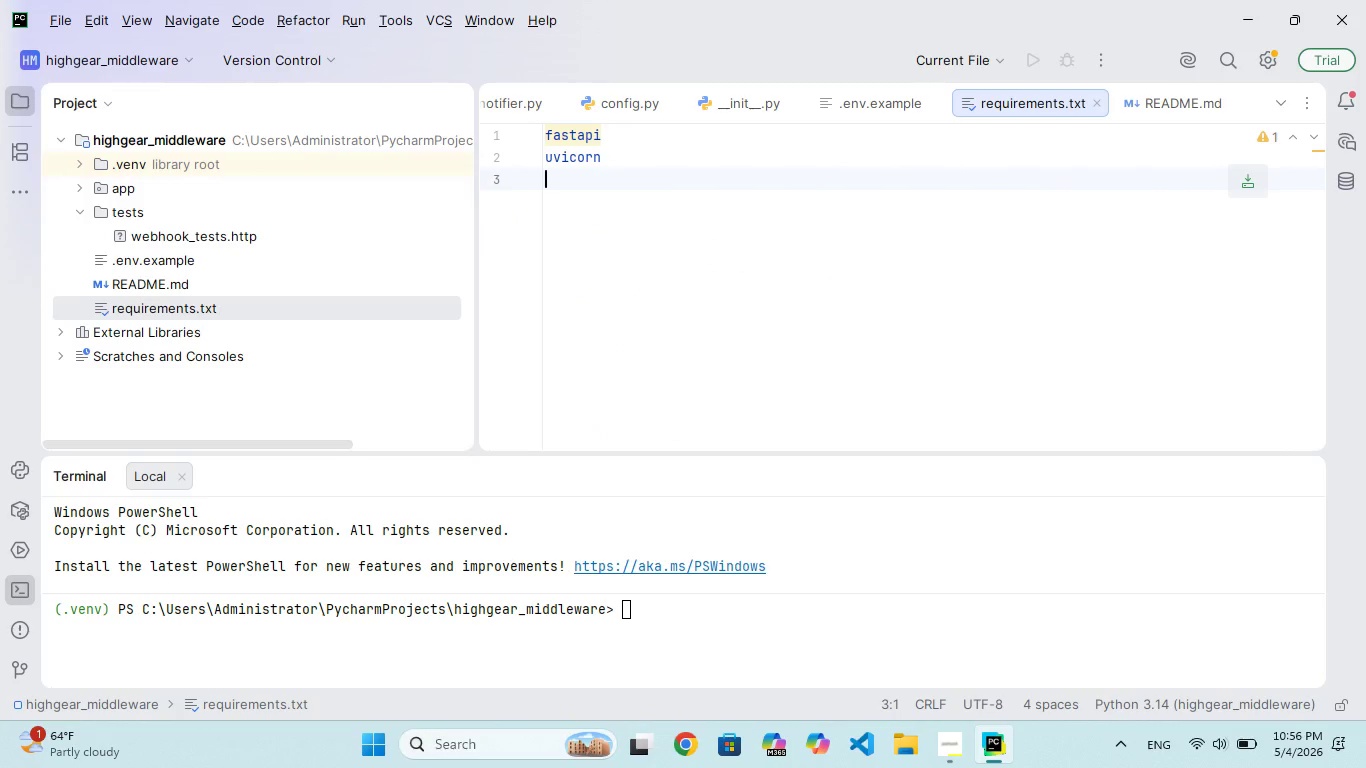 
type(request)
 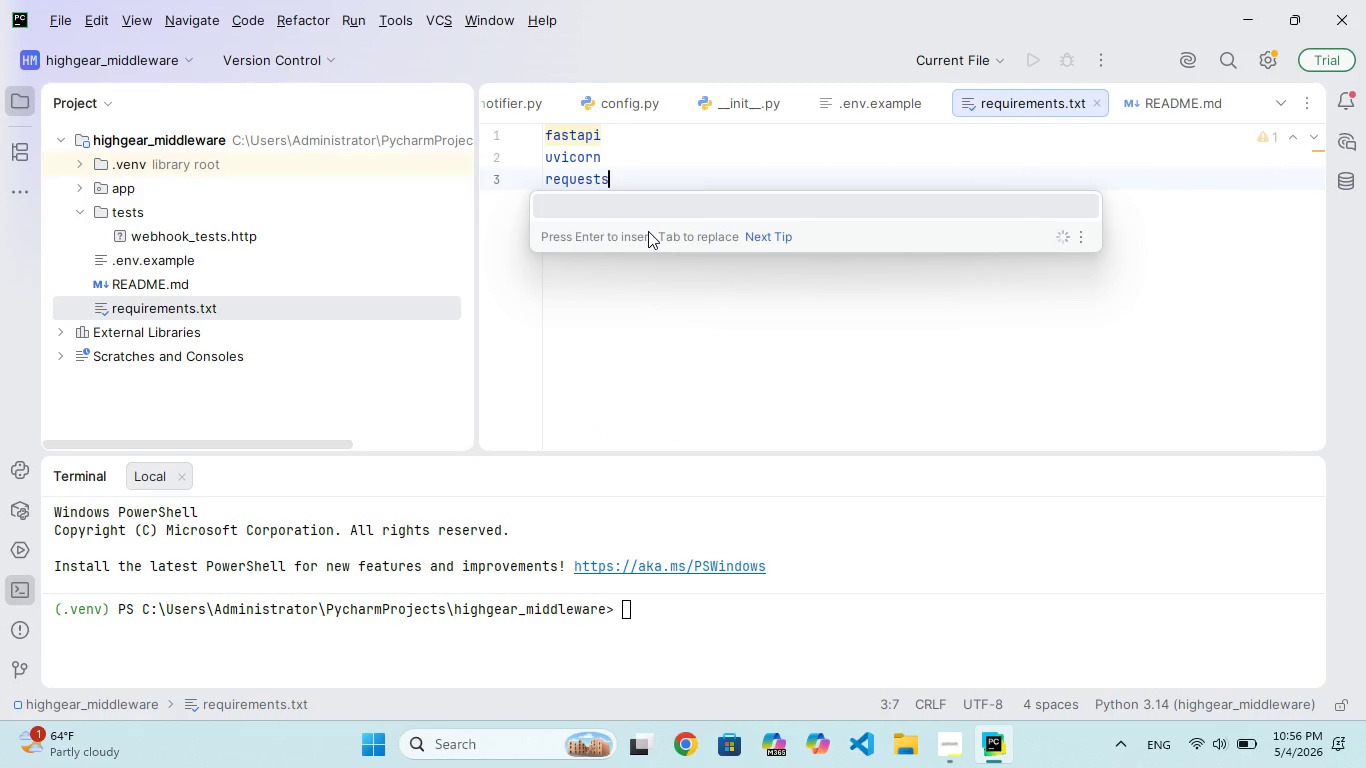 
hold_key(key=S, duration=0.31)
 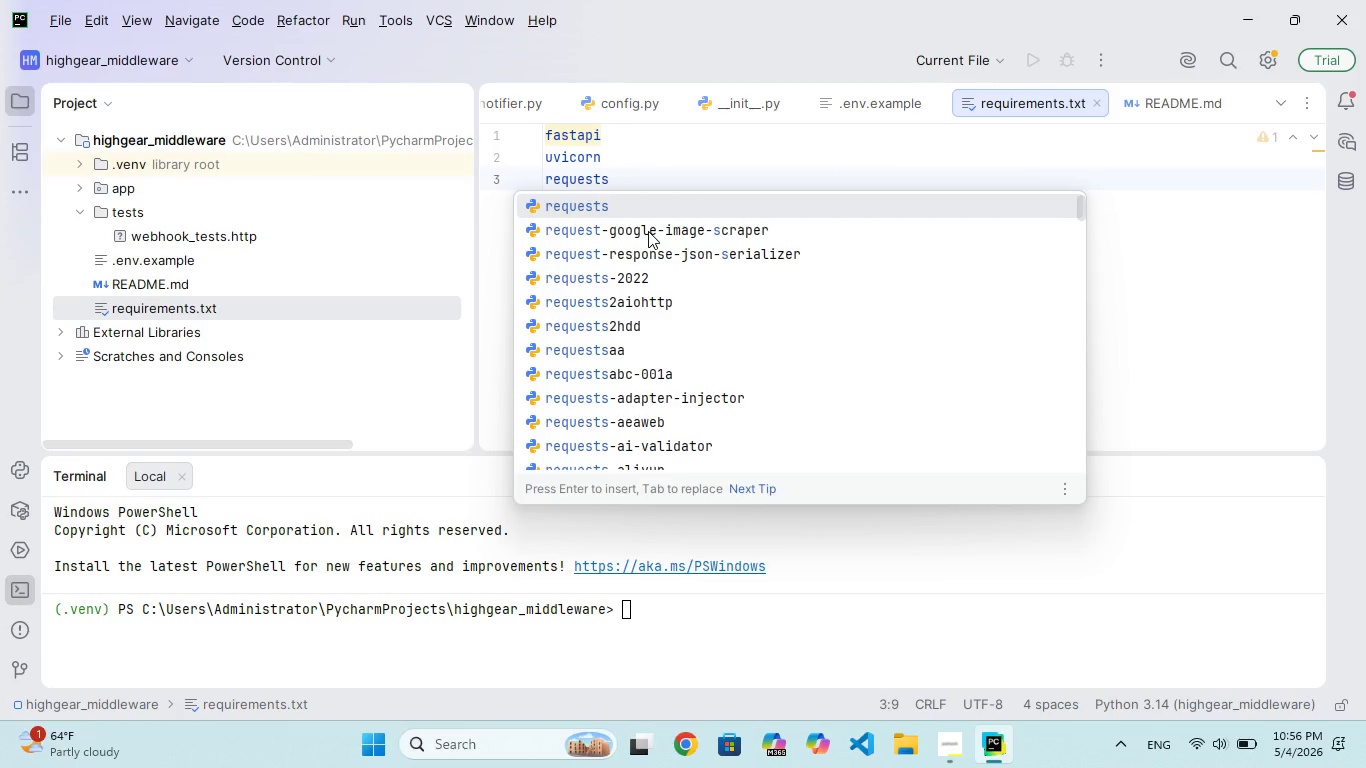 
key(Enter)
 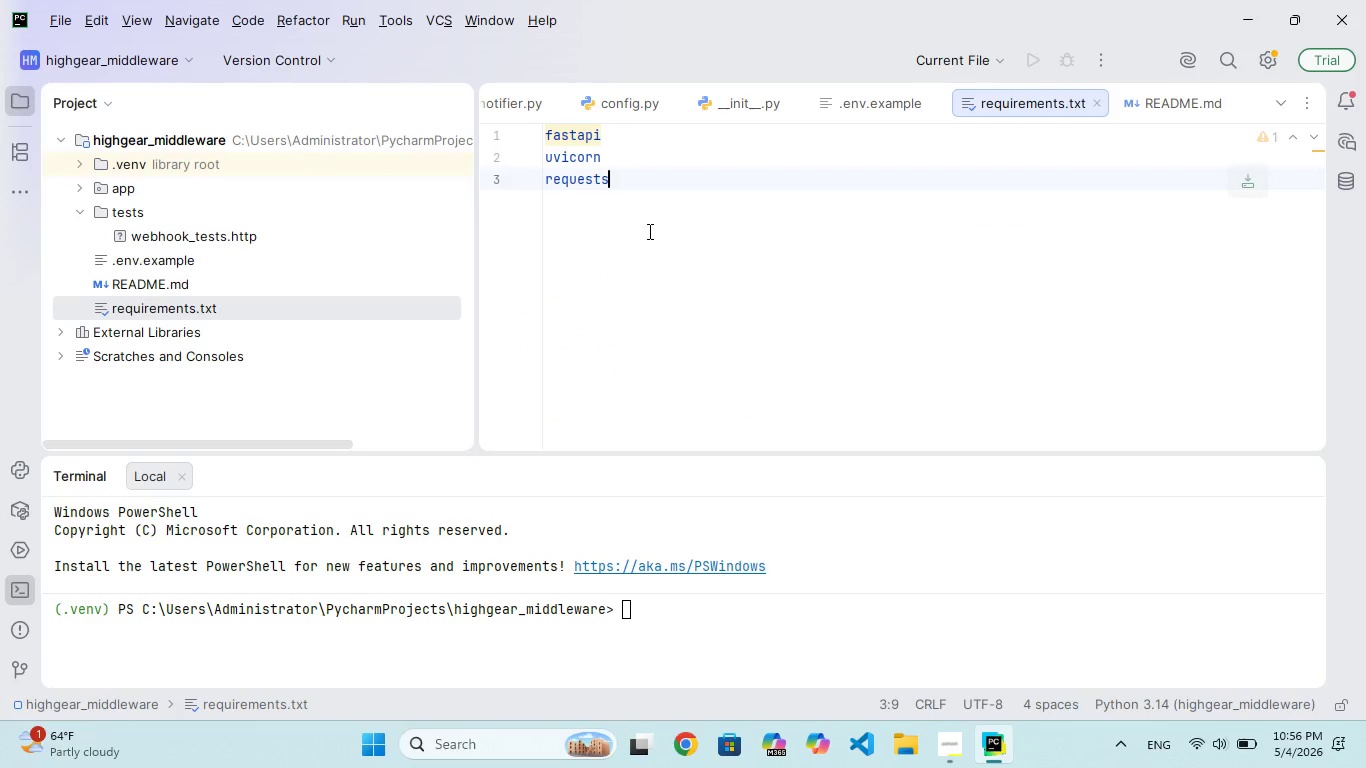 
key(Enter)
 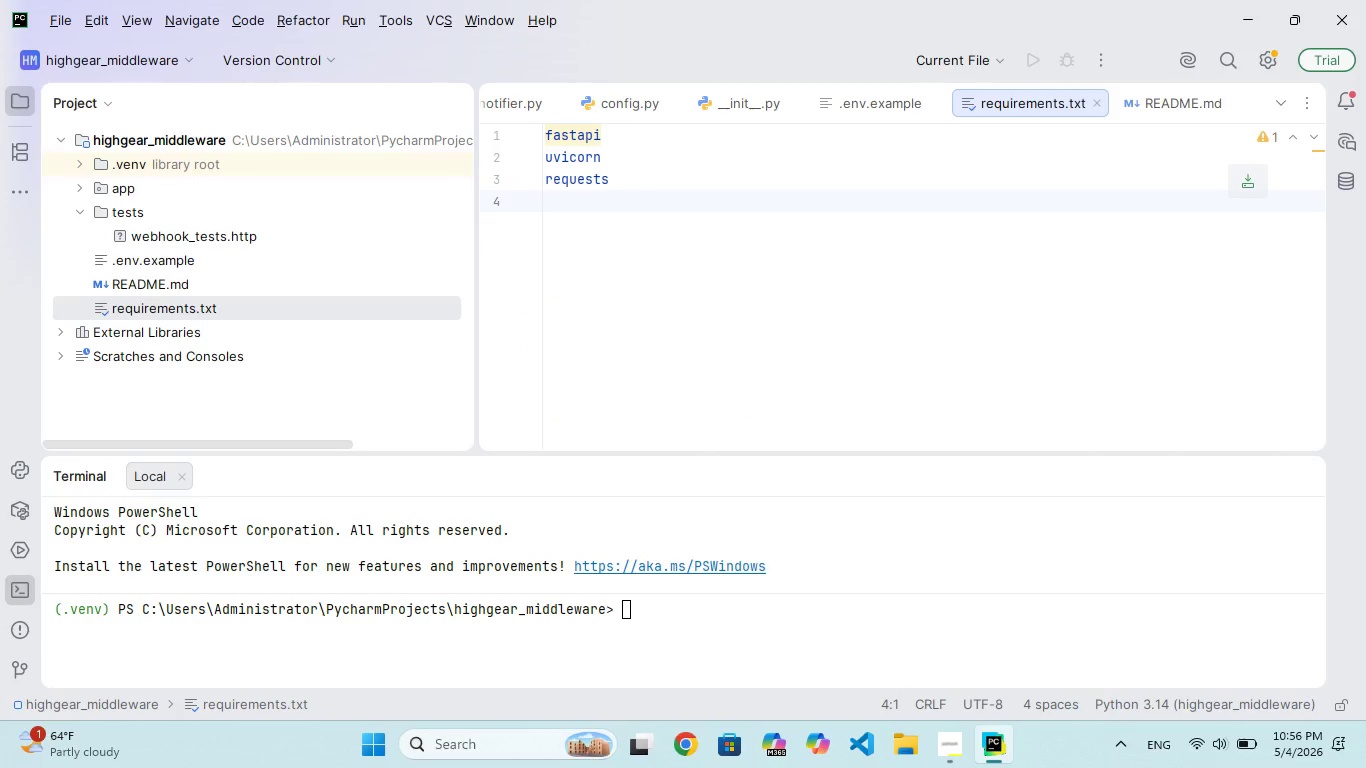 
type(pyhon-dotenv)
 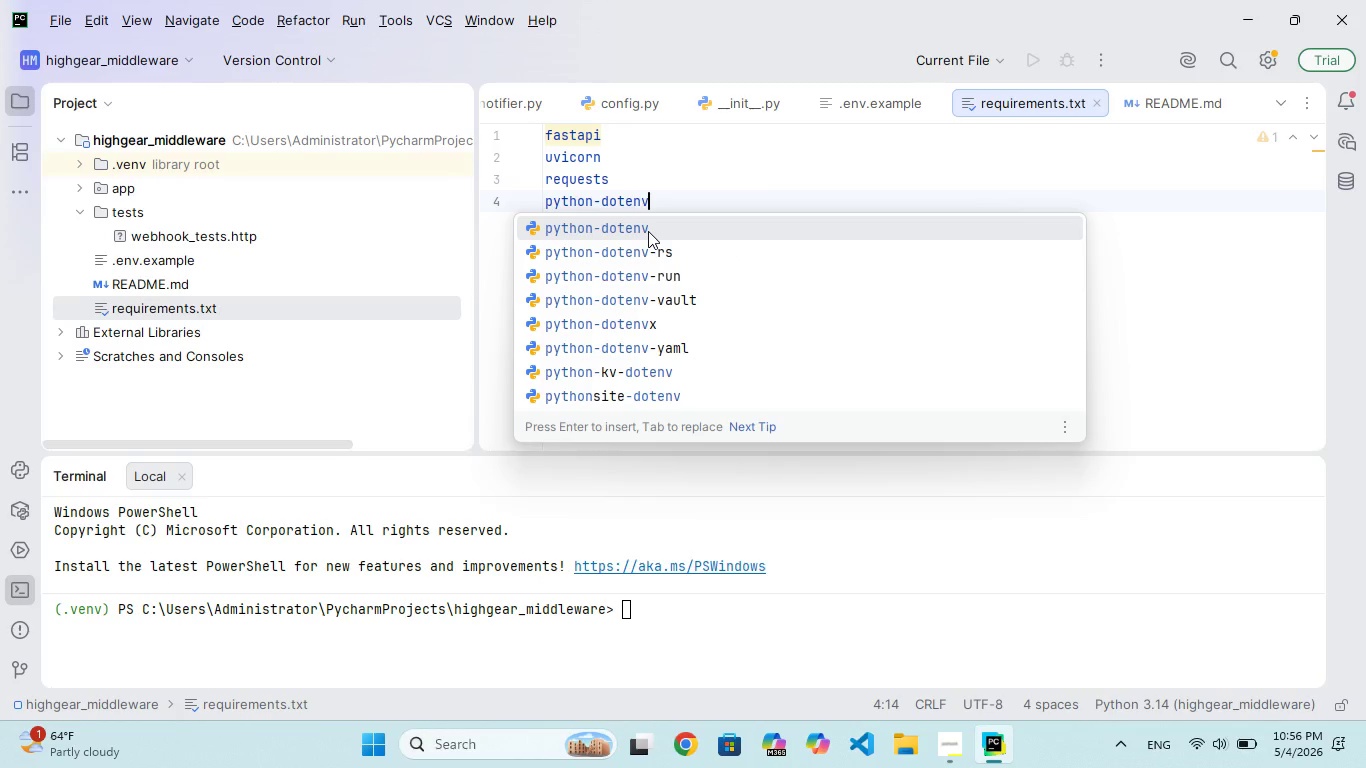 
key(Enter)
 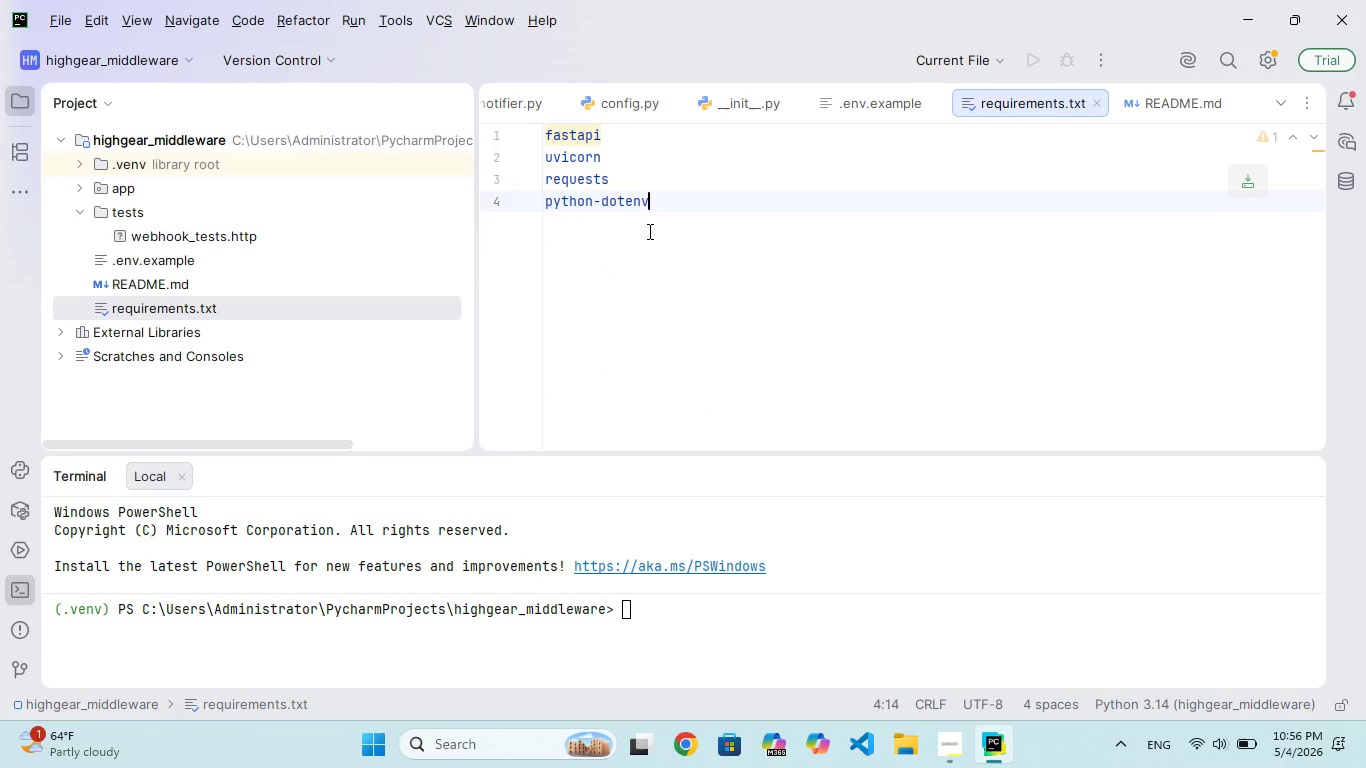 
key(Enter)
 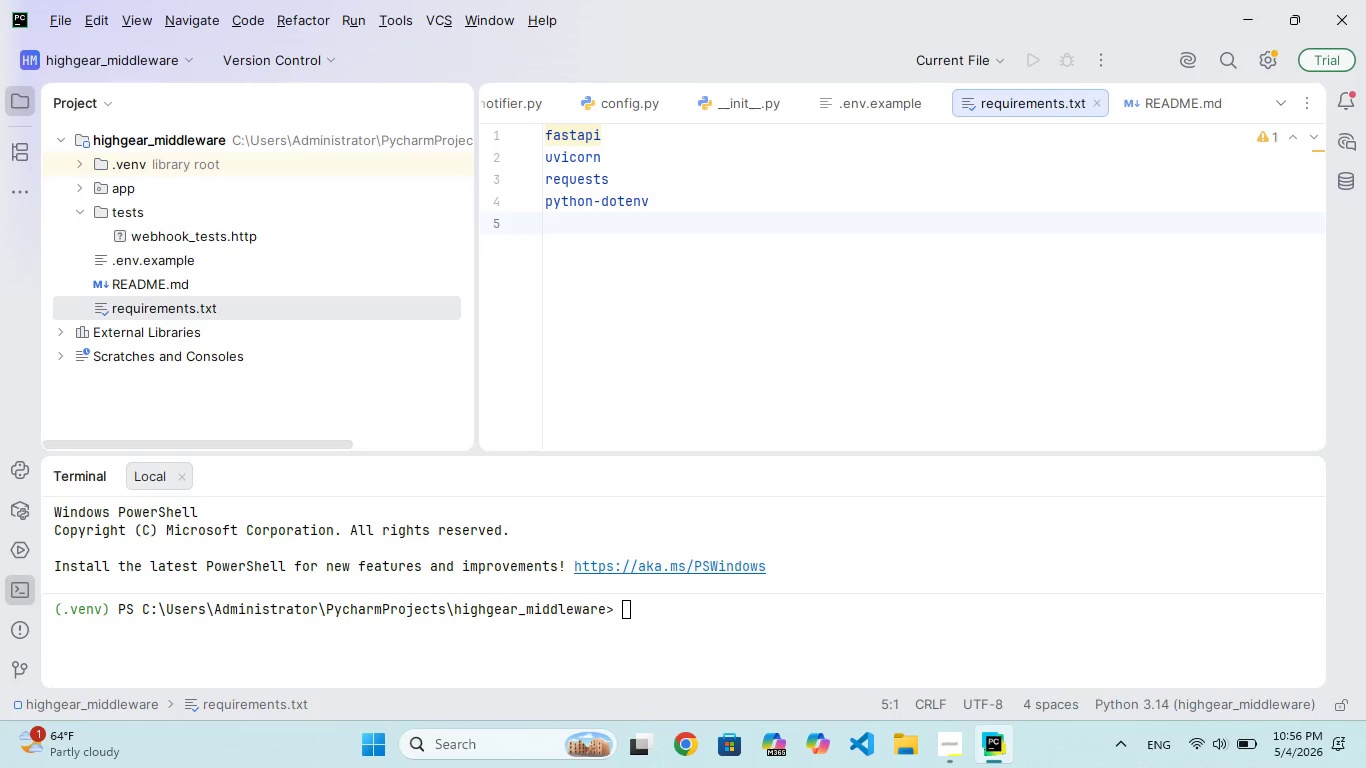 
wait(16.92)
 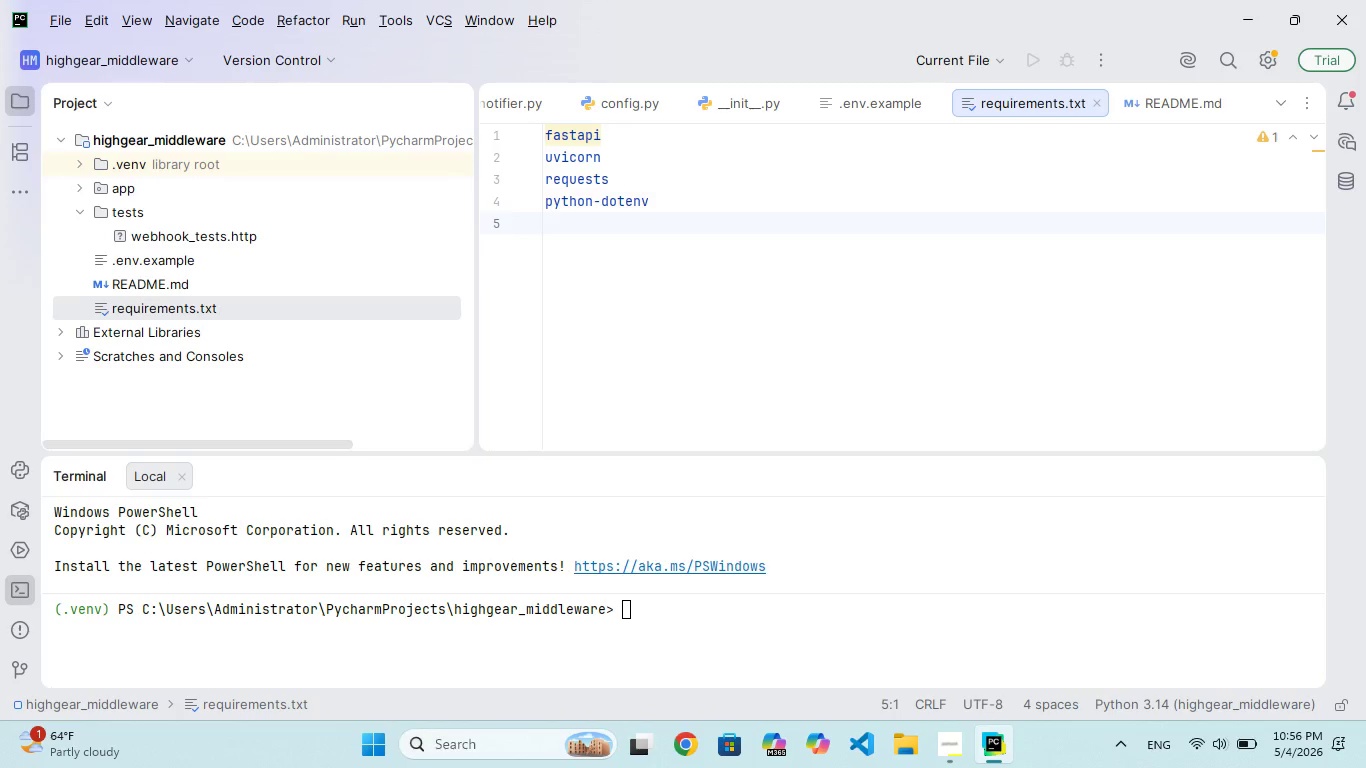 
left_click([695, 625])
 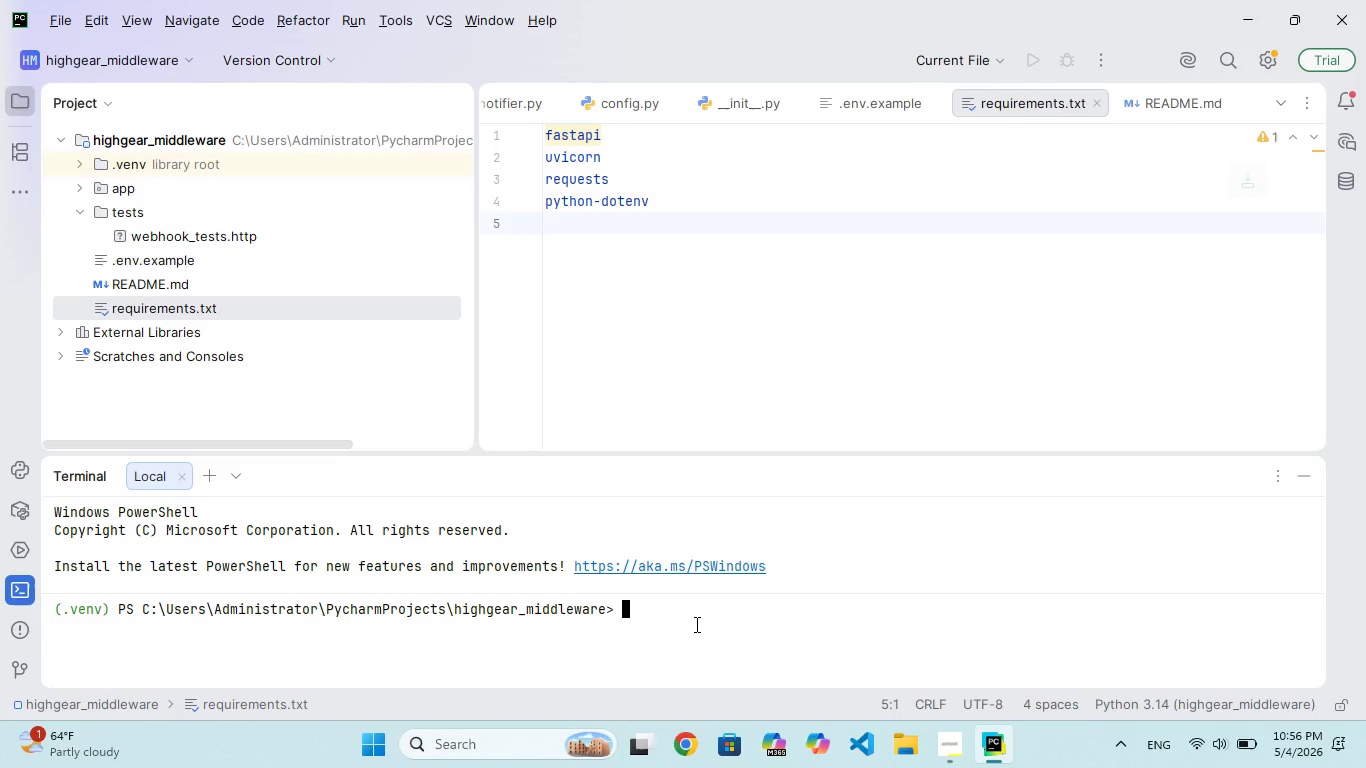 
type(cls)
 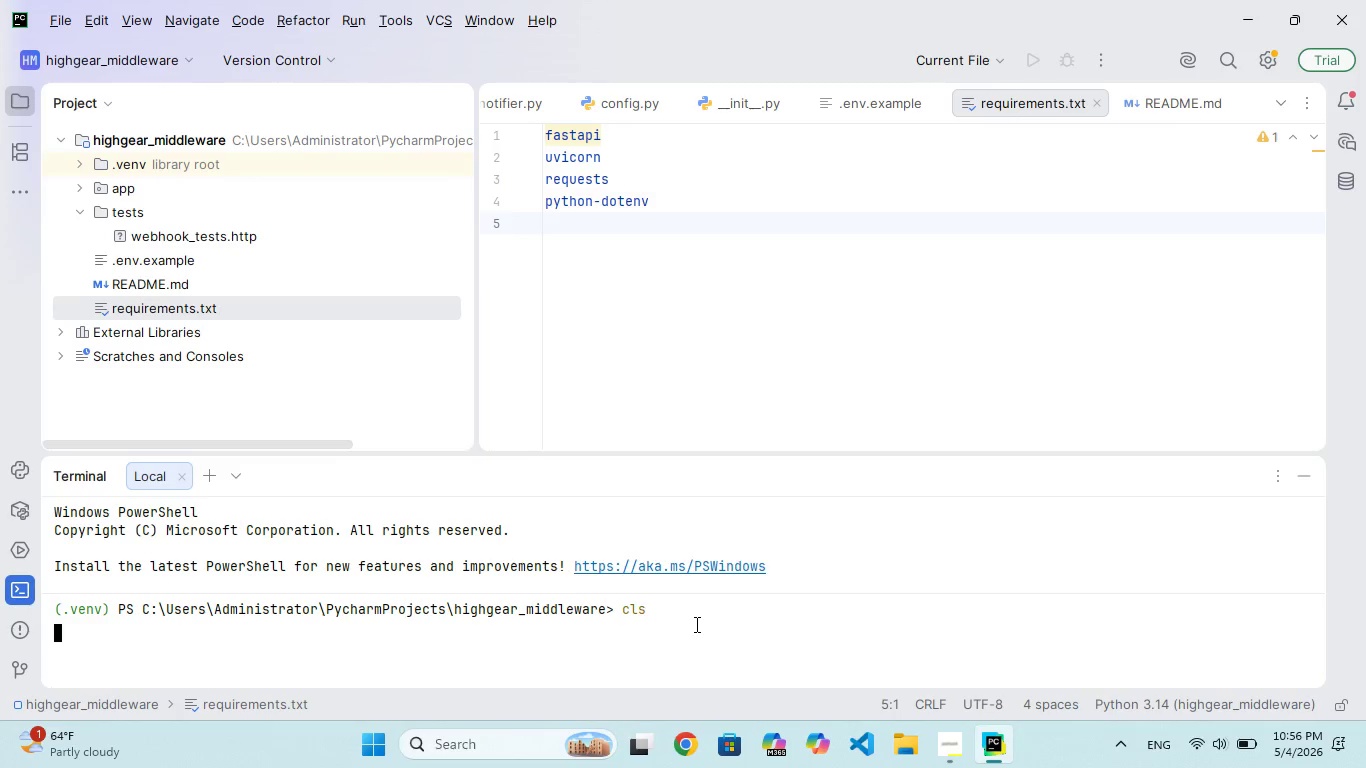 
key(Enter)
 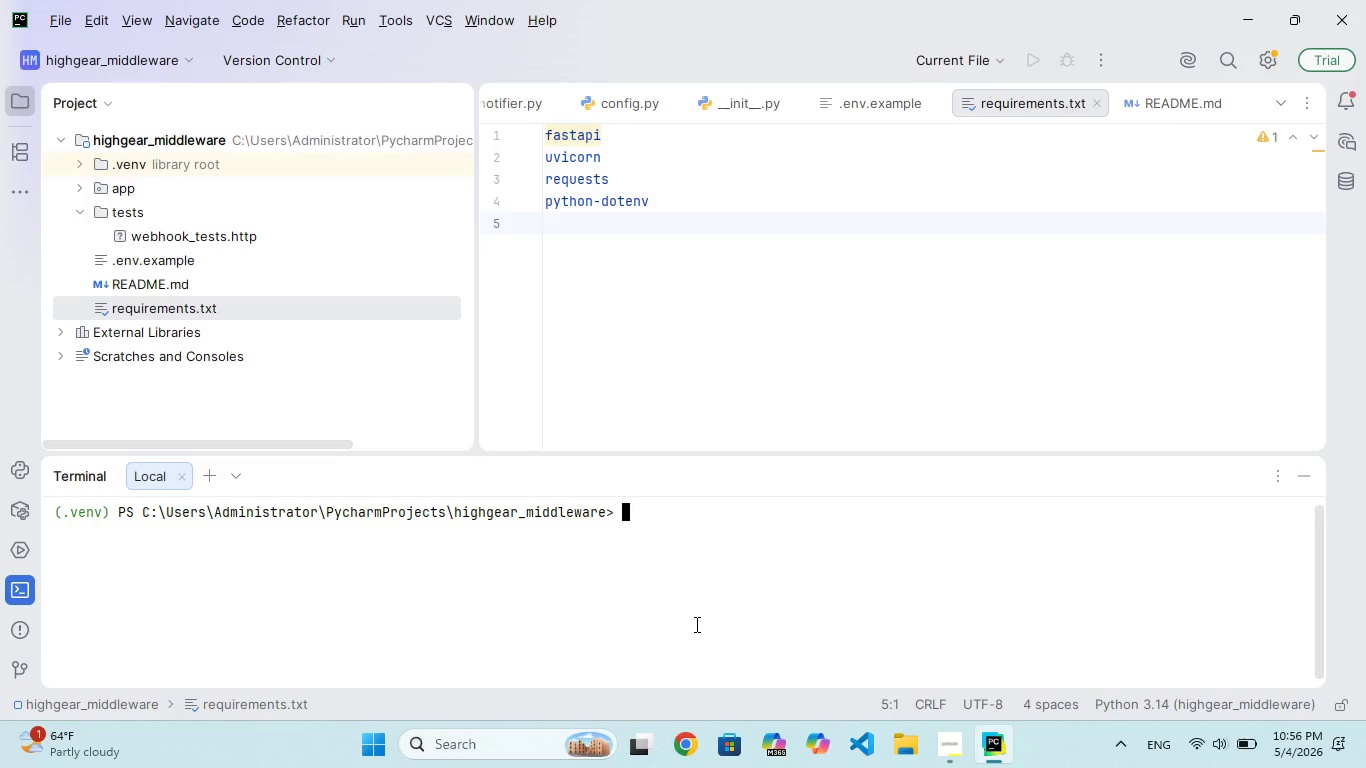 
type(pip install -r requiremns)
key(Backspace)
key(Backspace)
type(ent.txt)
 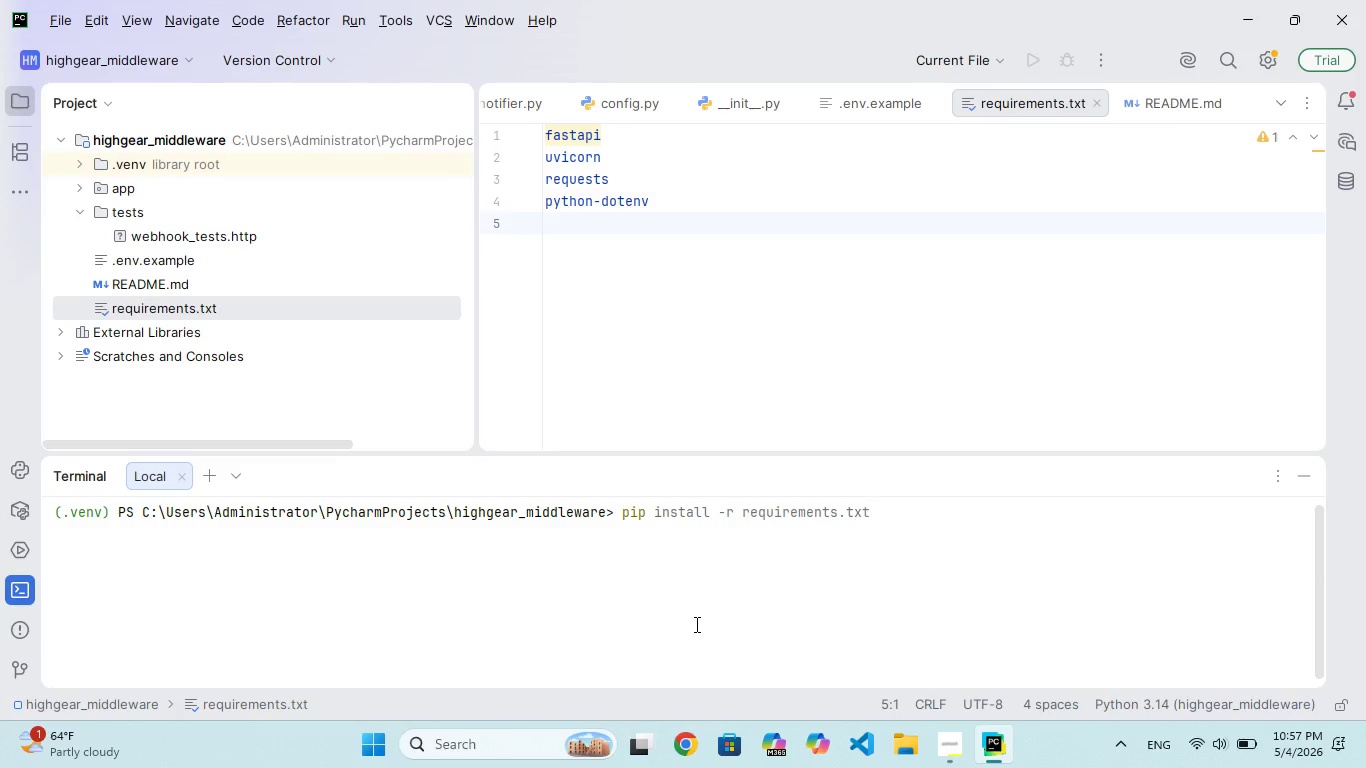 
key(Enter)
 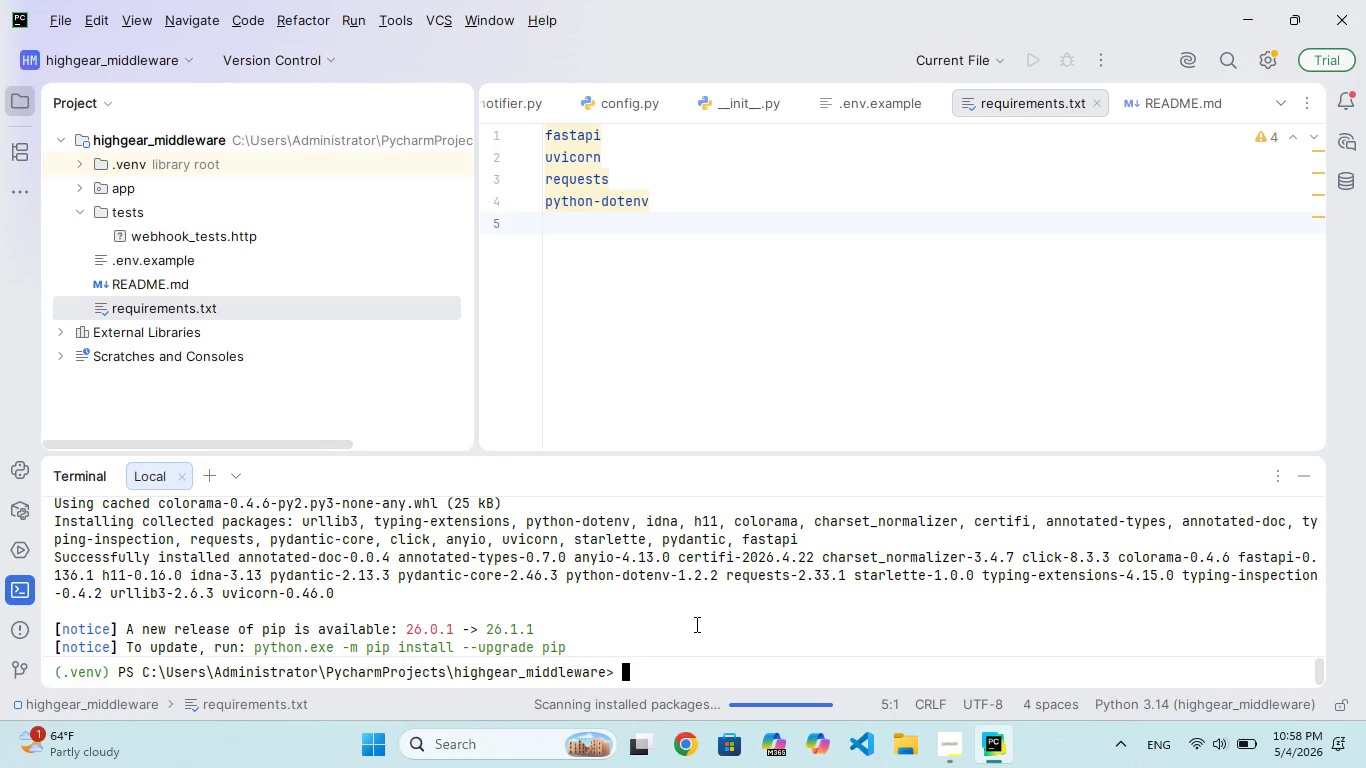 
wait(67.62)
 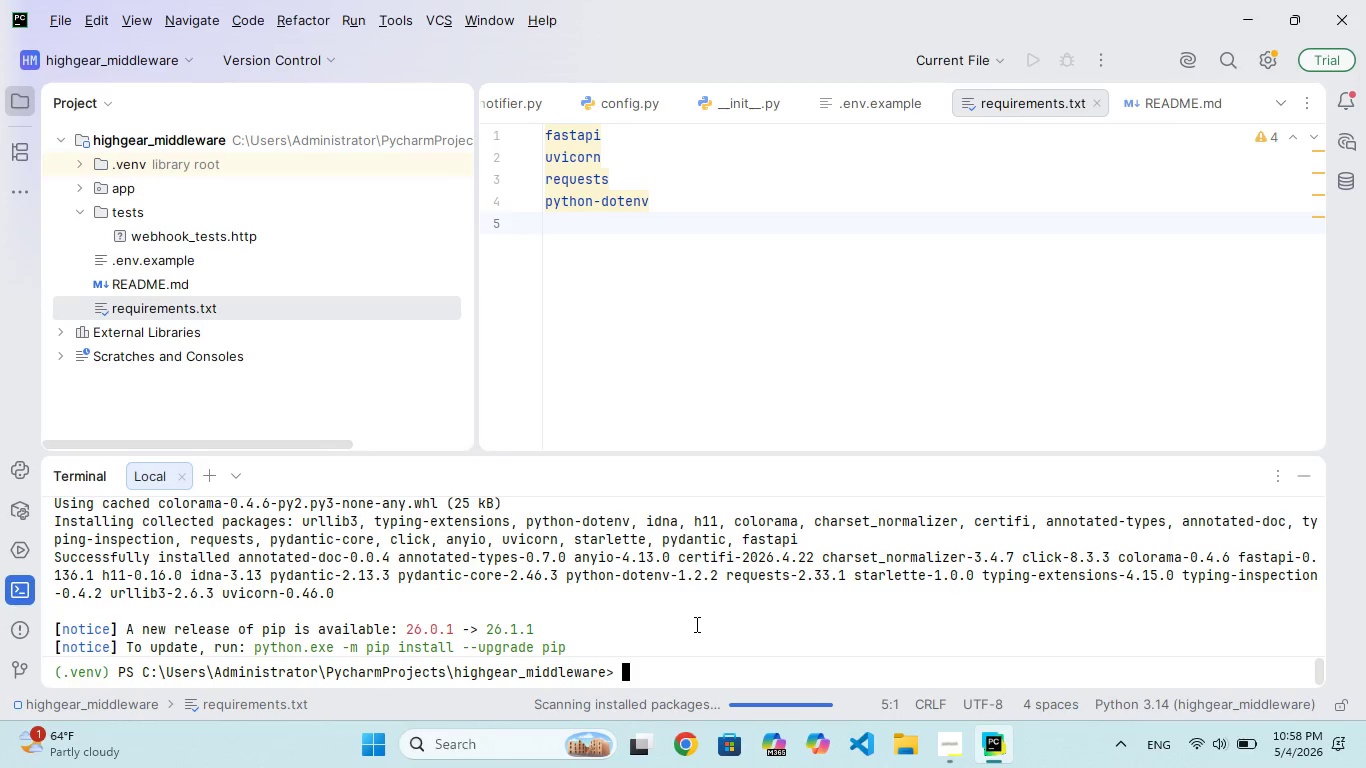 
scroll: coordinate [695, 624], scroll_direction: down, amount: 34.0
 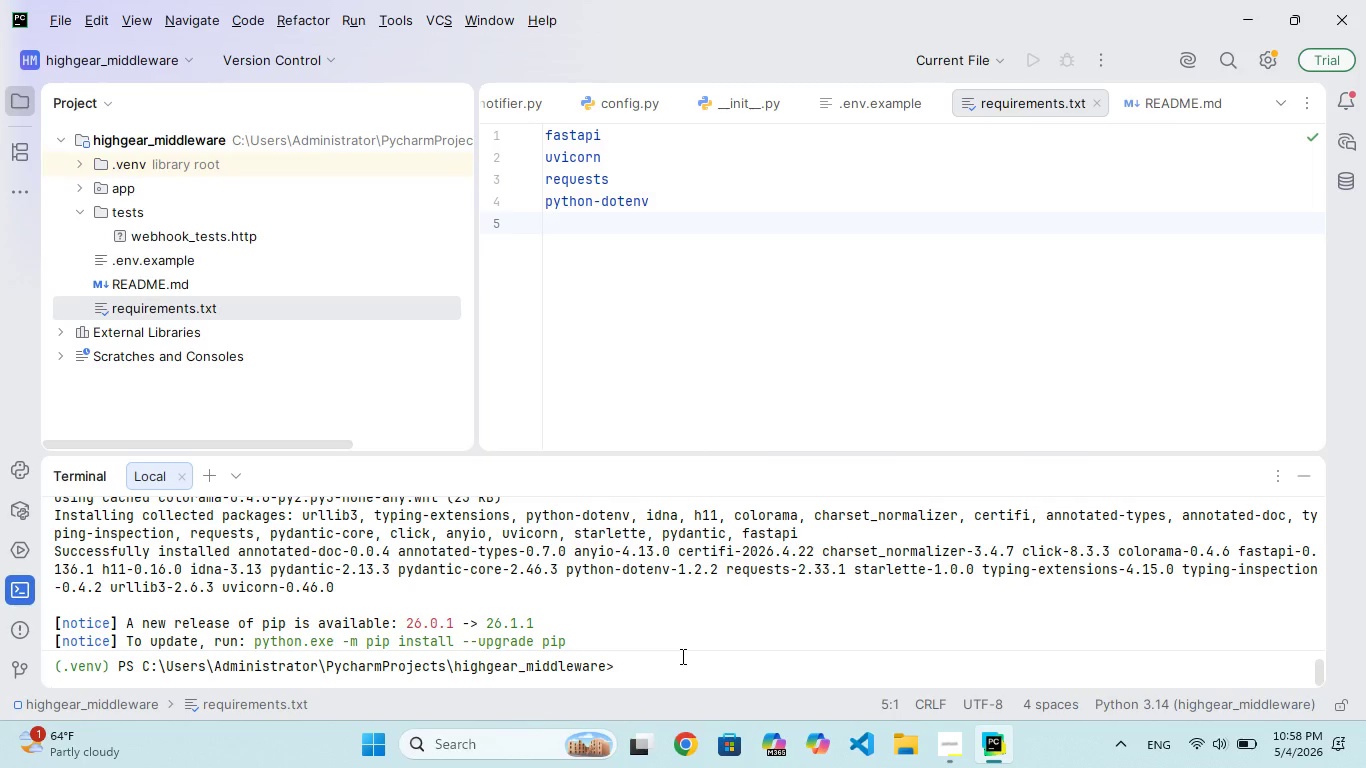 
left_click([681, 656])
 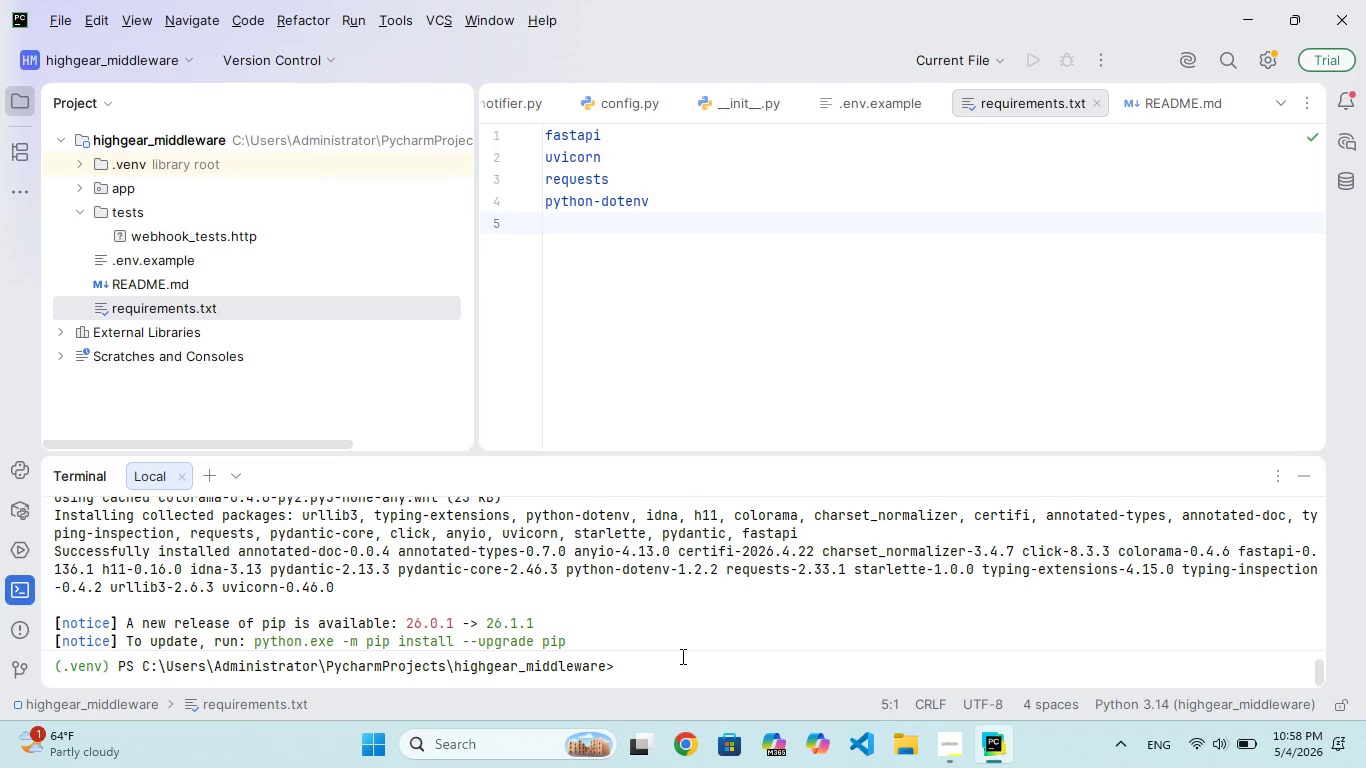 
type(cls)
 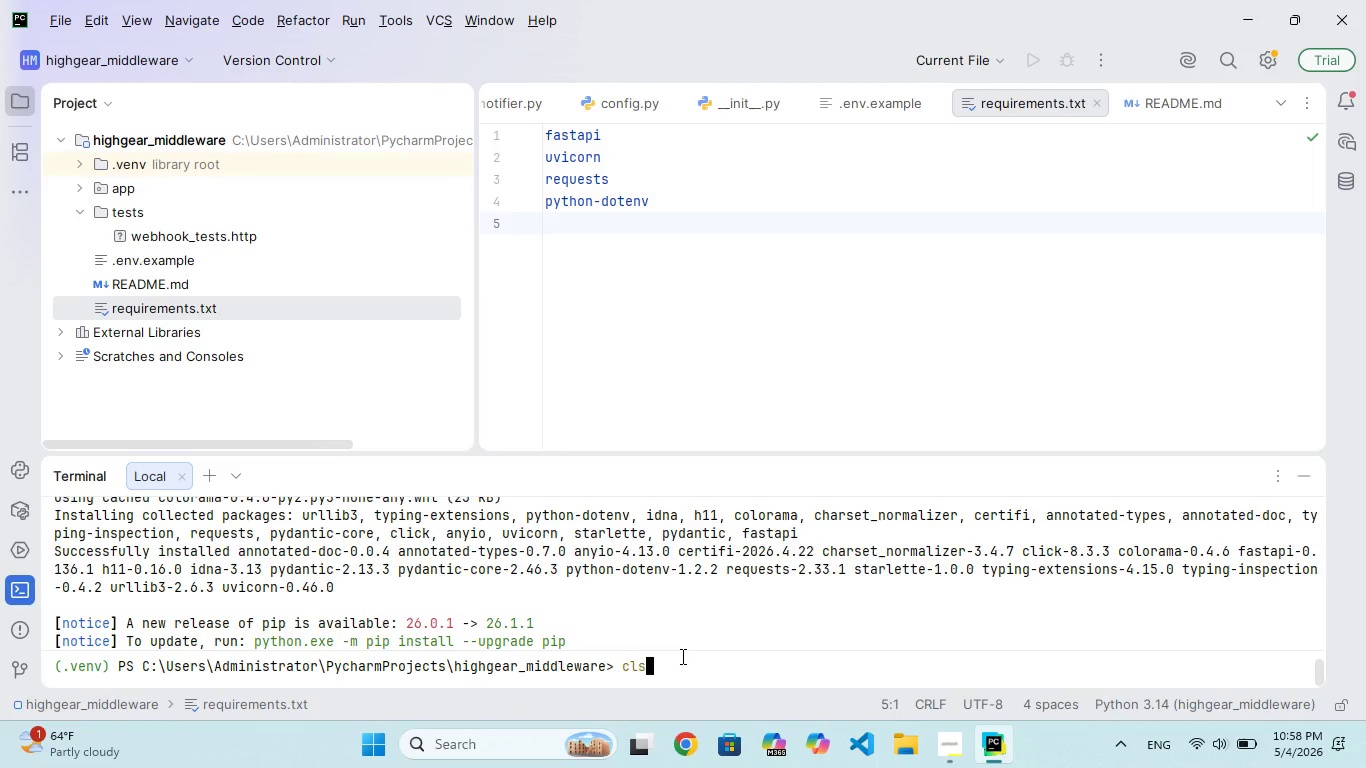 
hold_key(key=Enter, duration=0.42)
 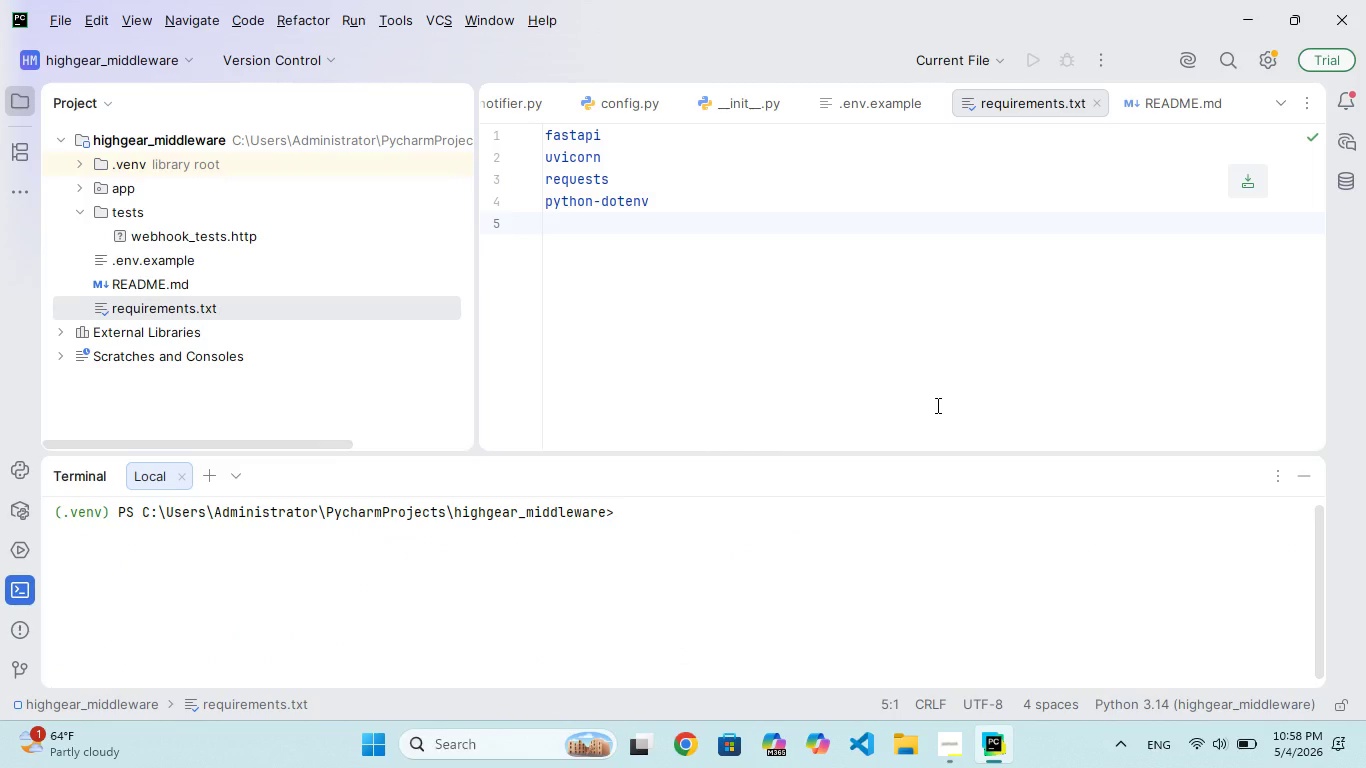 
wait(8.31)
 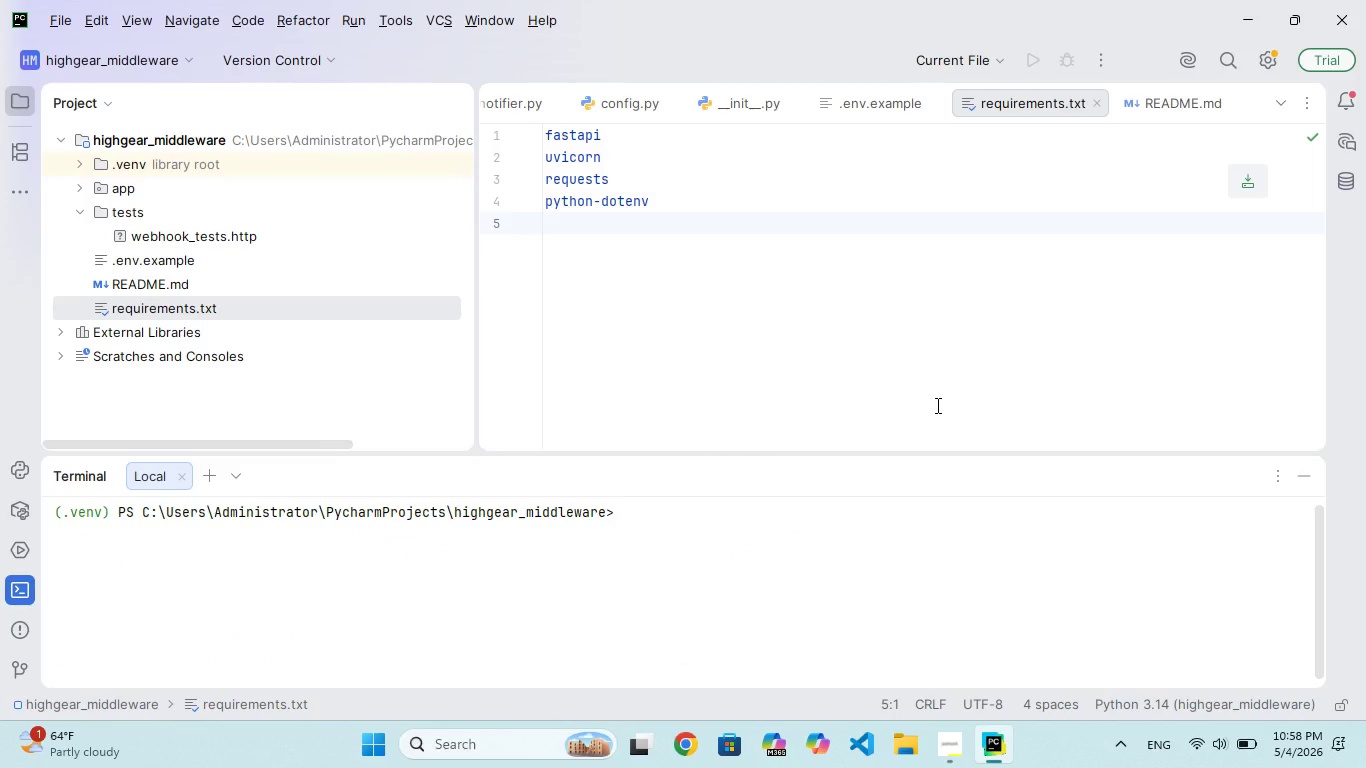 
left_click([230, 240])
 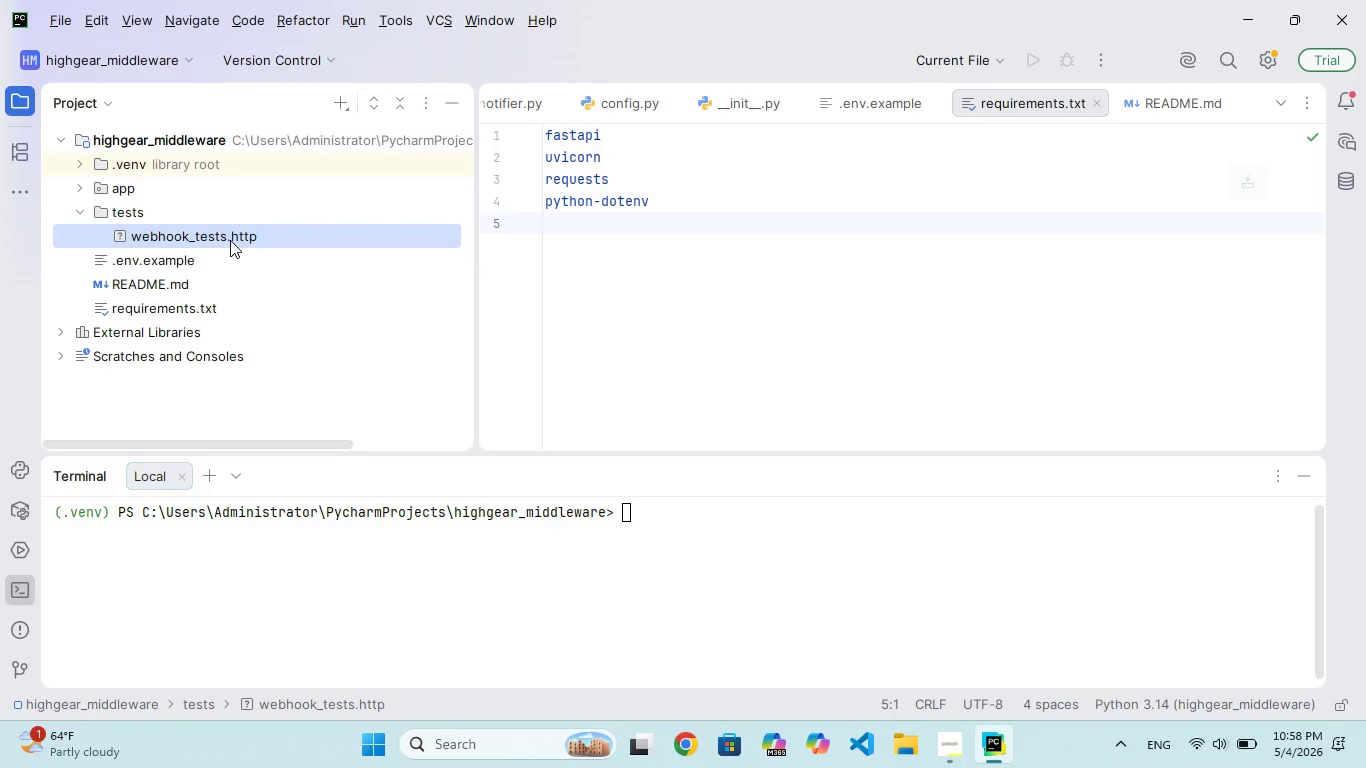 
right_click([230, 240])
 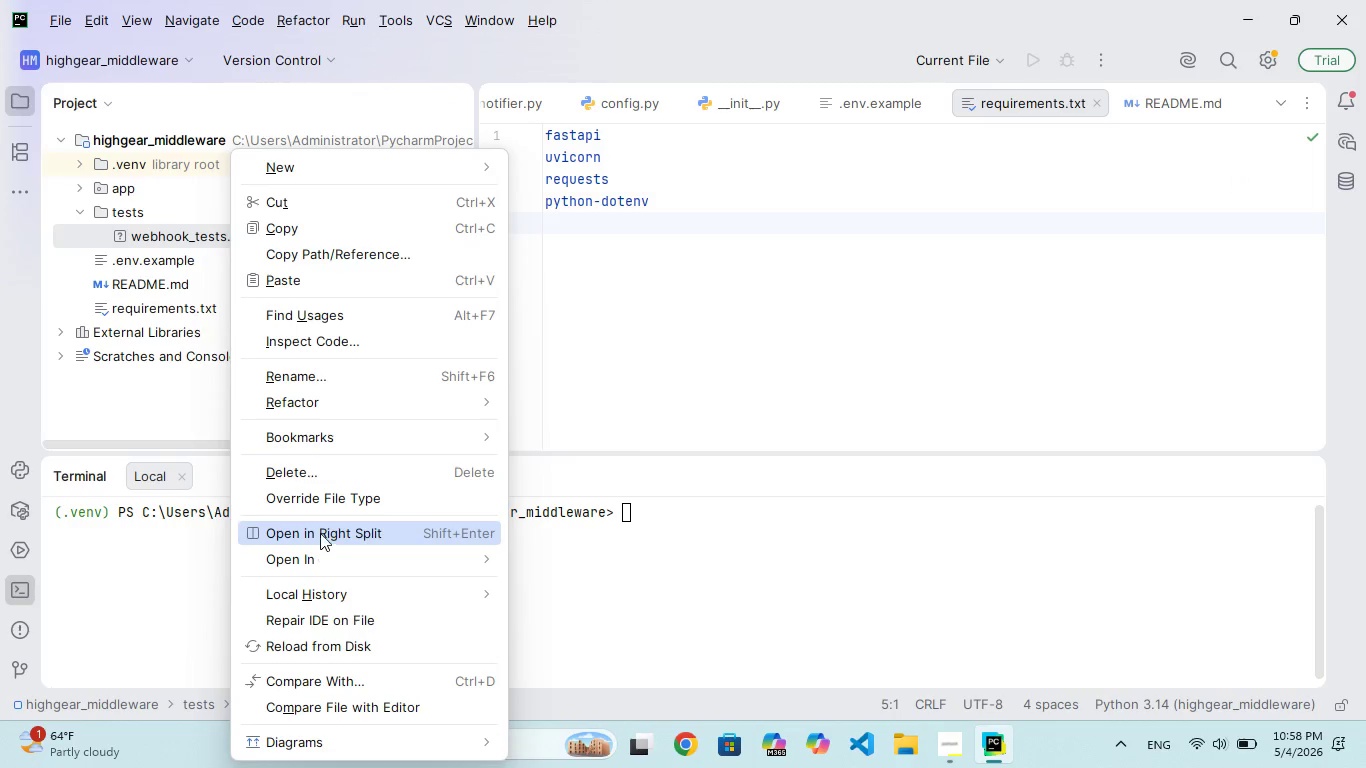 
left_click([332, 489])
 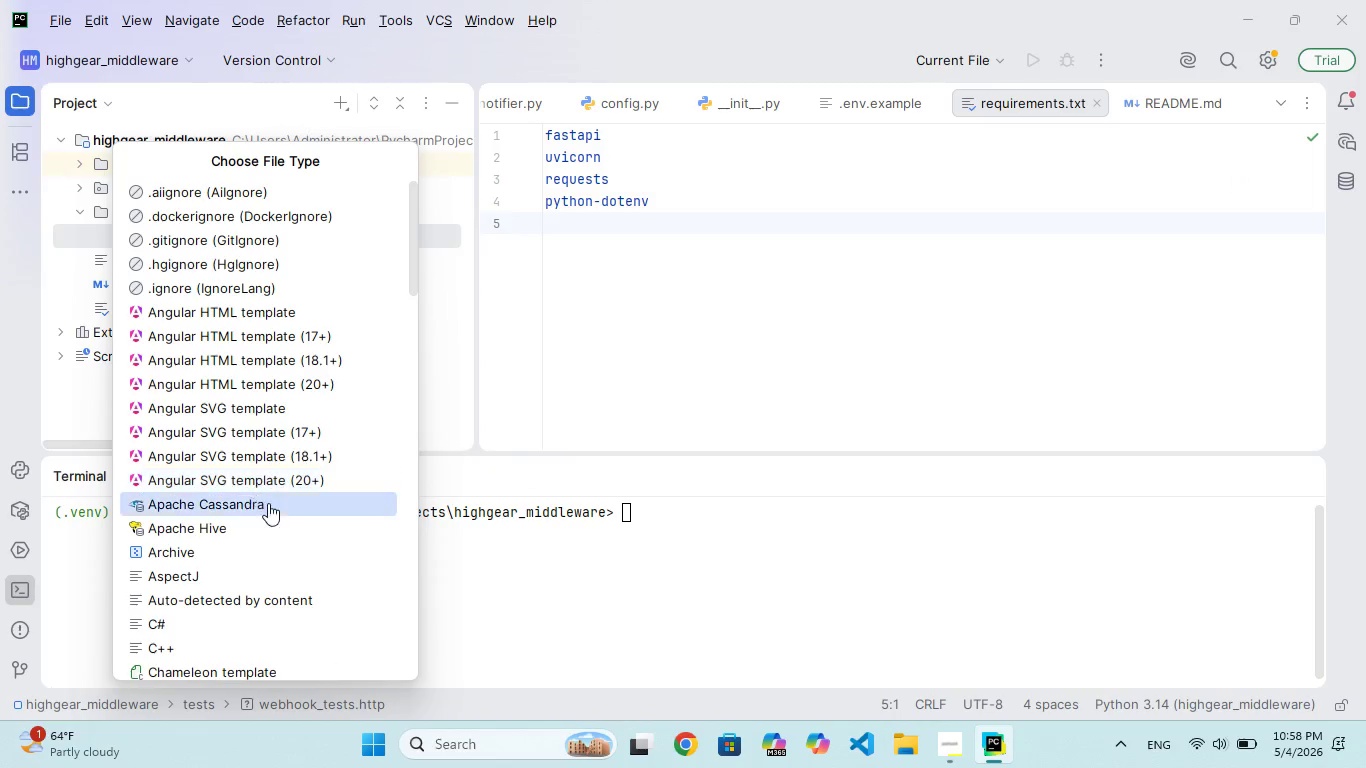 
scroll: coordinate [280, 523], scroll_direction: down, amount: 48.0
 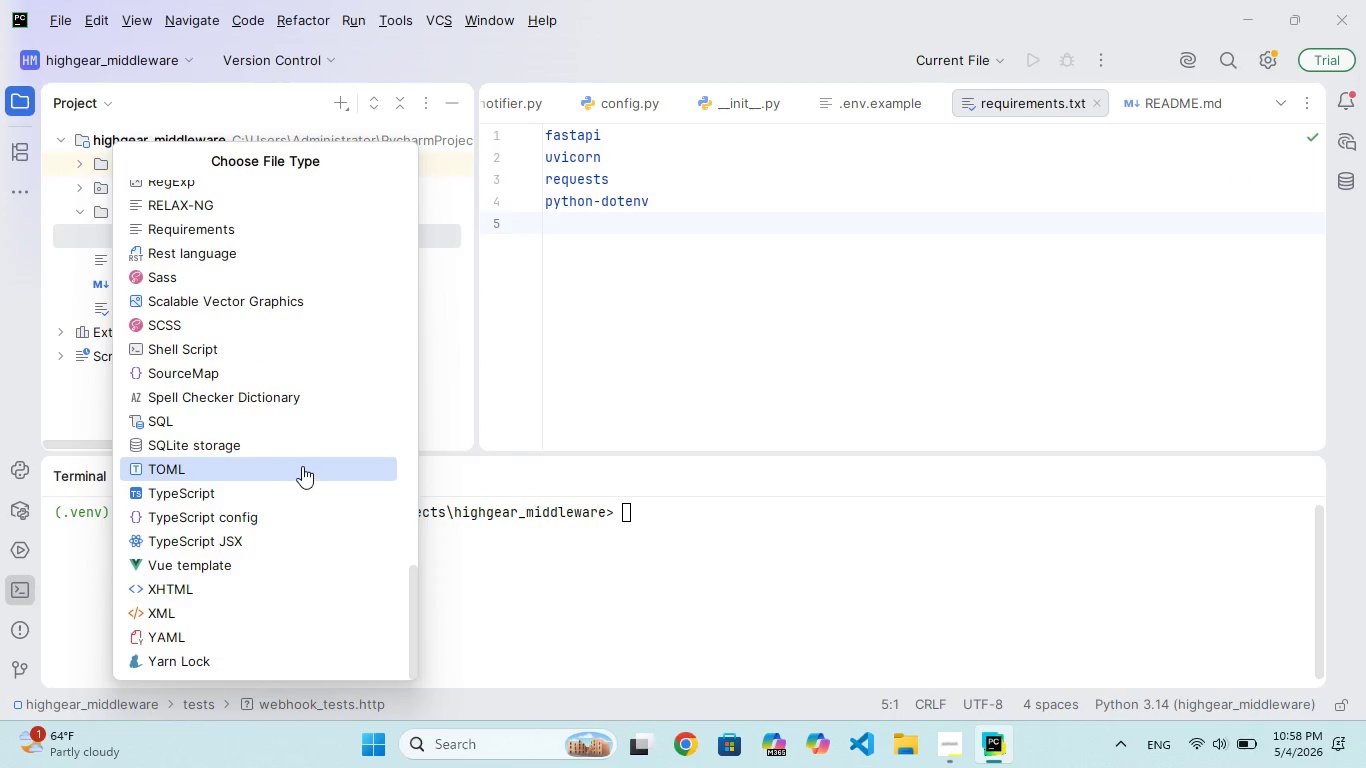 
scroll: coordinate [305, 462], scroll_direction: up, amount: 8.0
 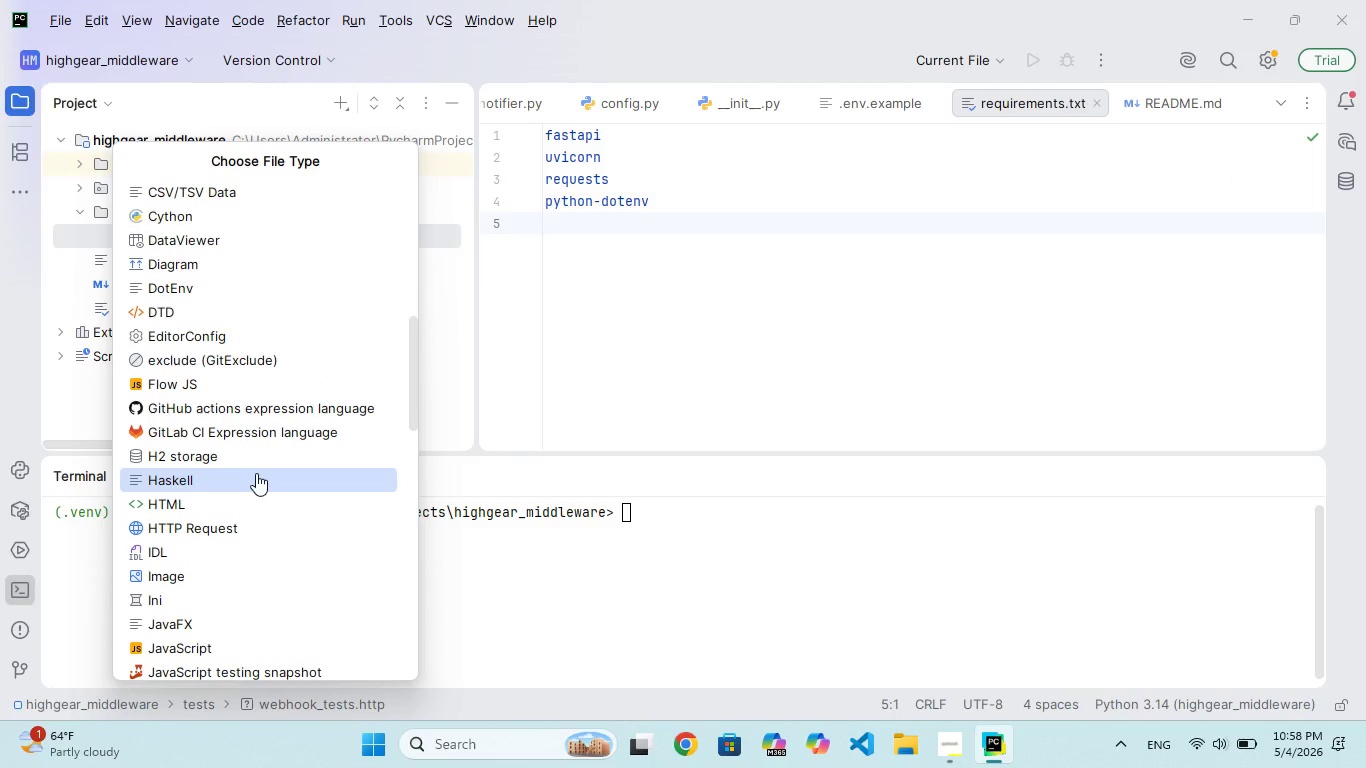 
left_click([238, 526])
 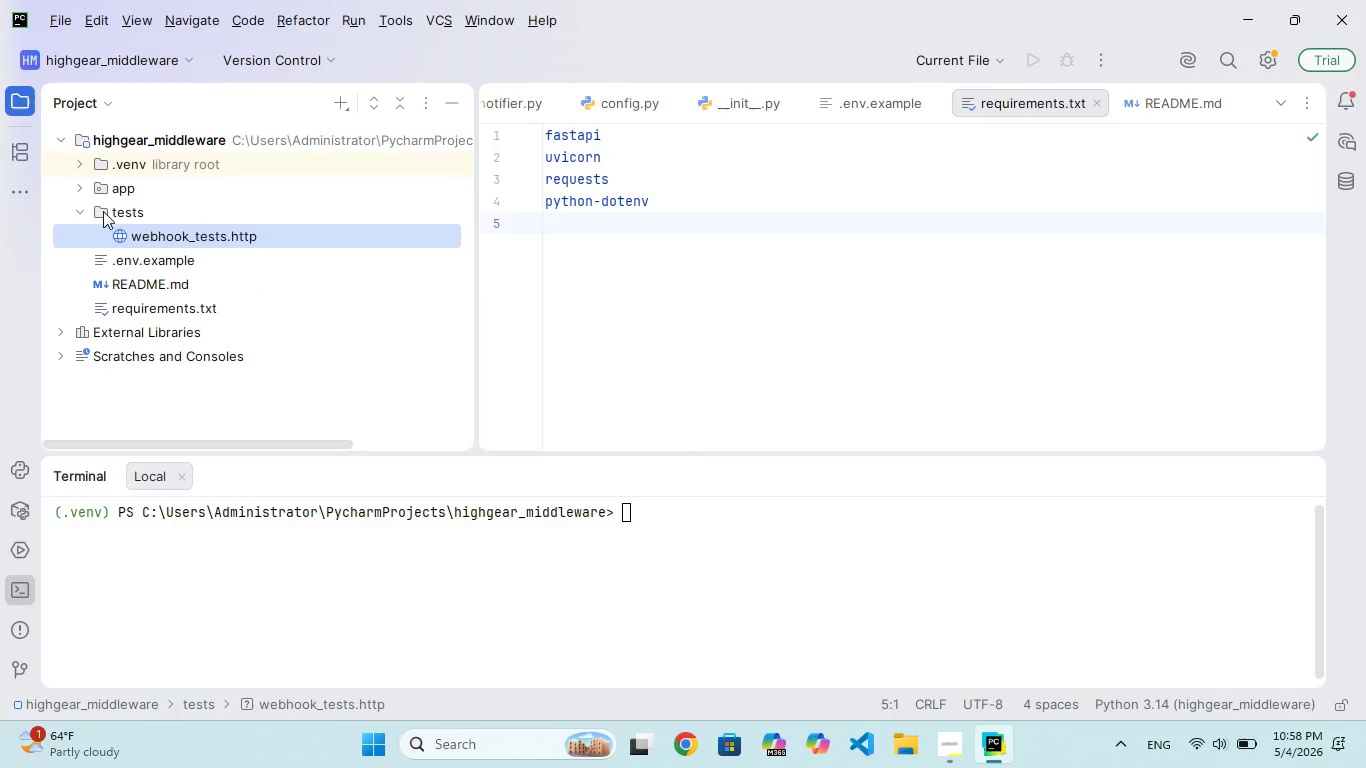 
left_click([138, 189])
 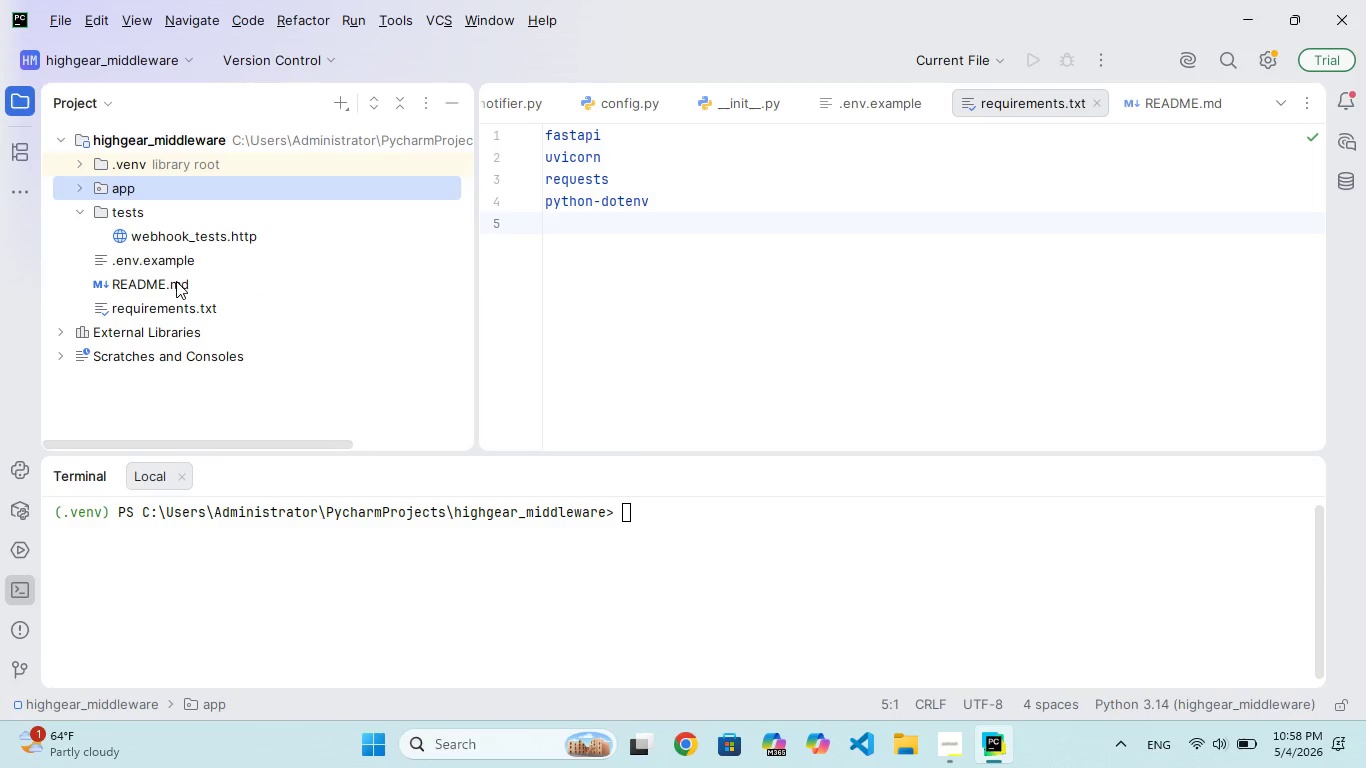 
double_click([174, 263])
 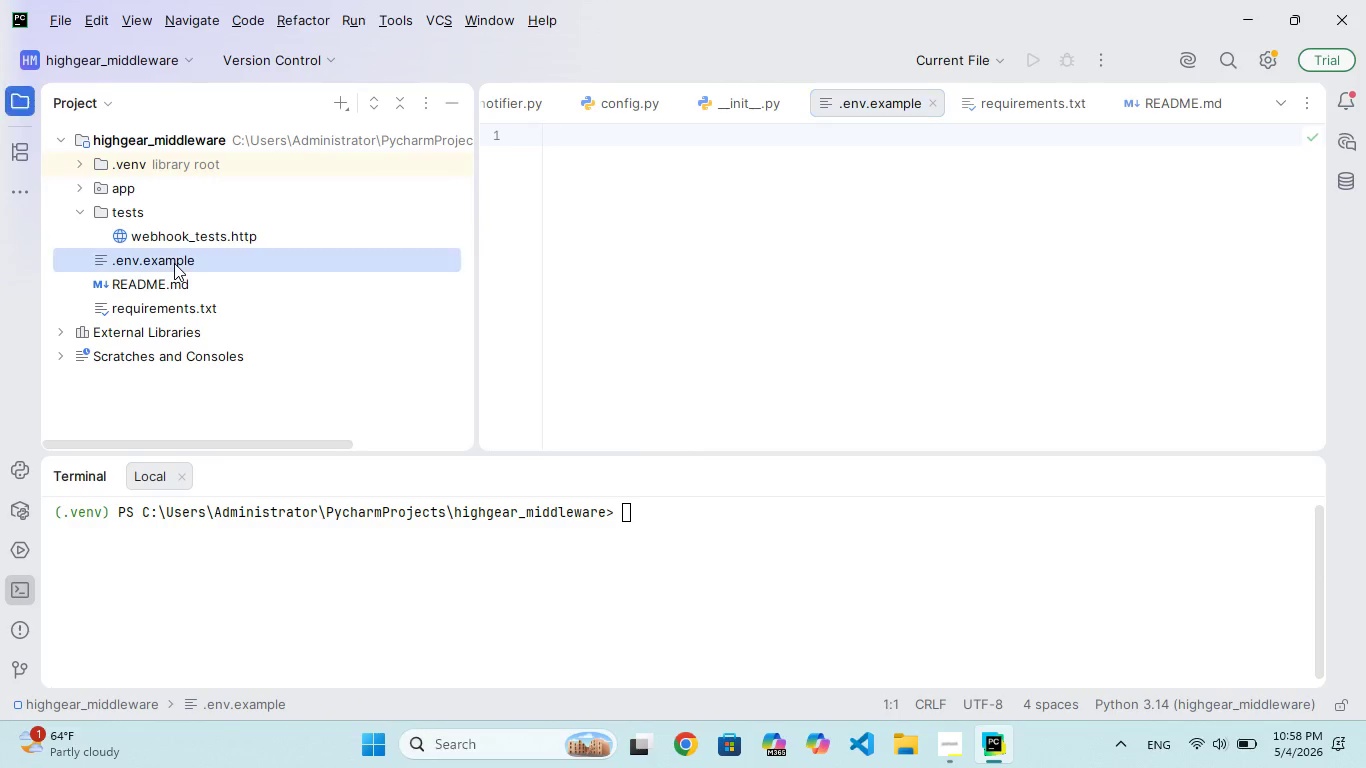 
triple_click([174, 263])
 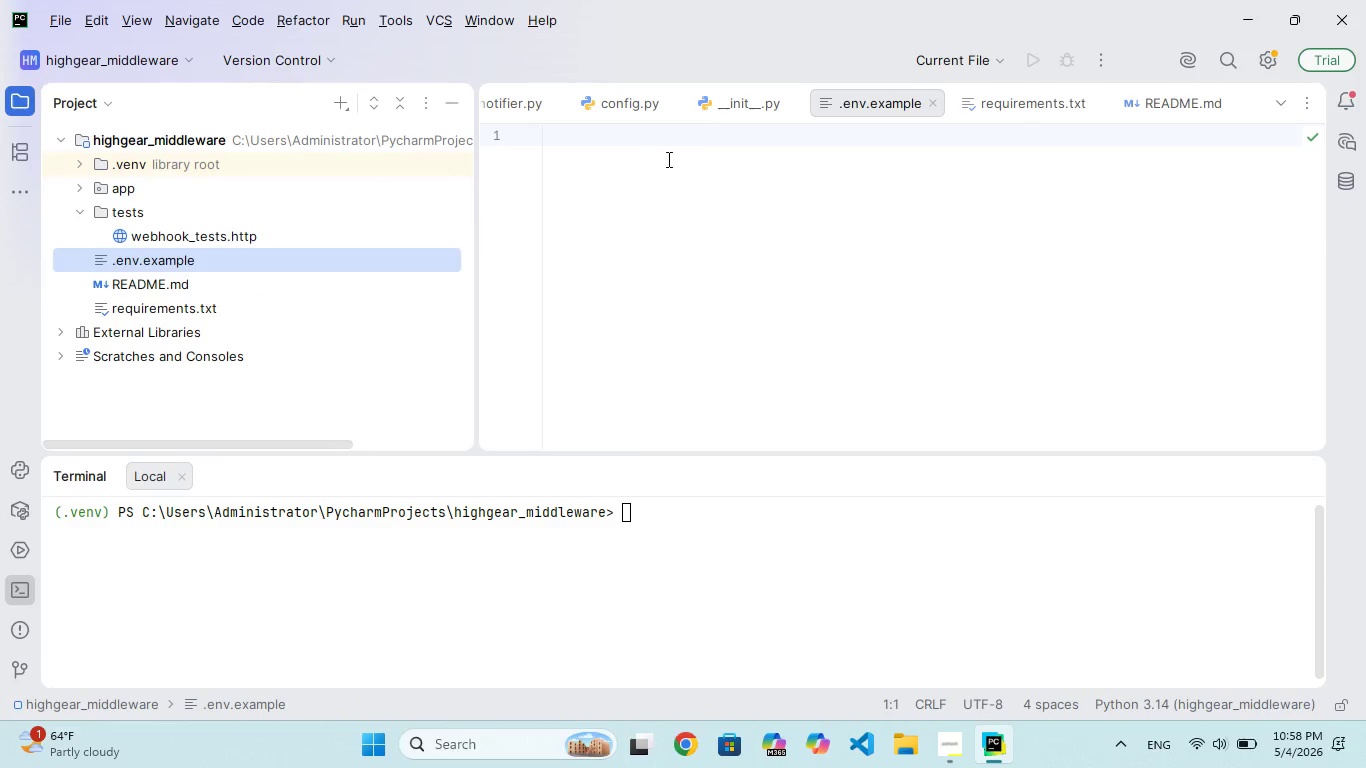 
left_click([686, 152])
 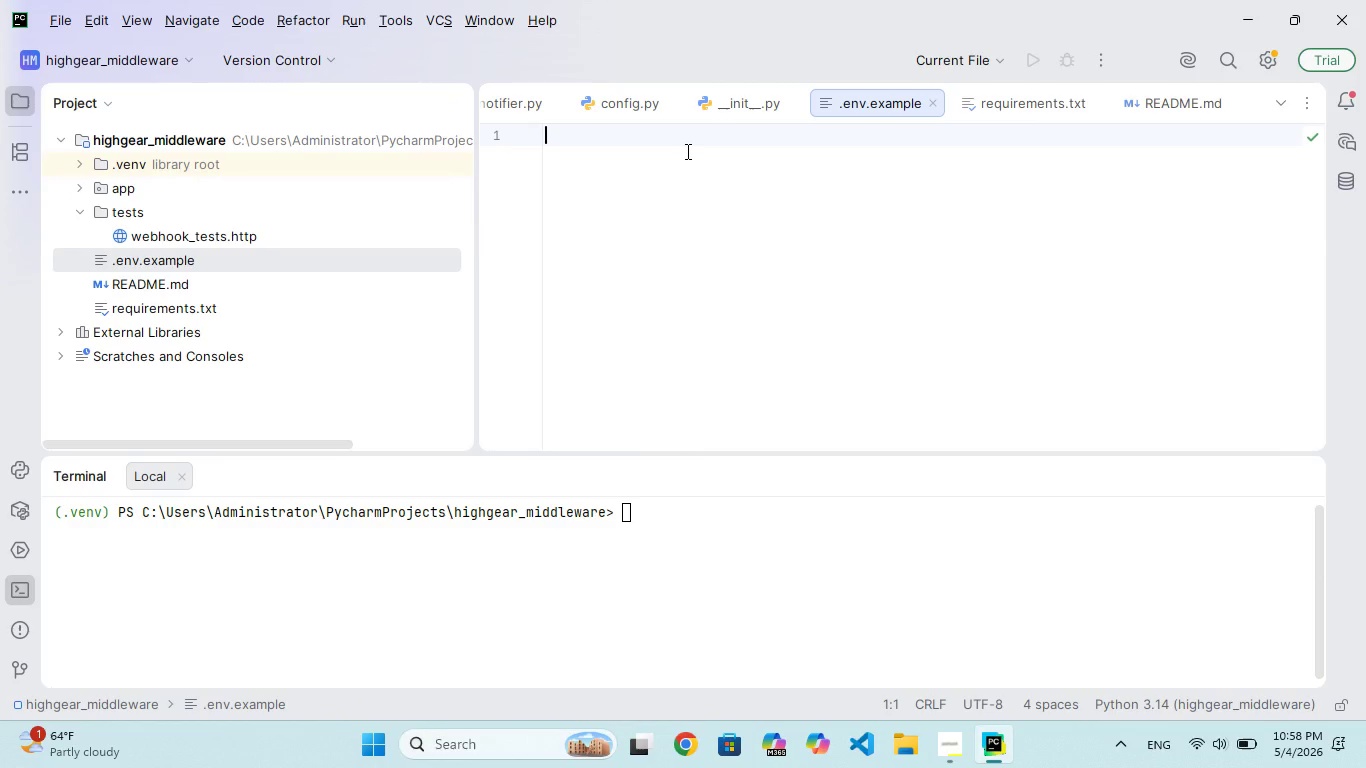 
type(DISP)
 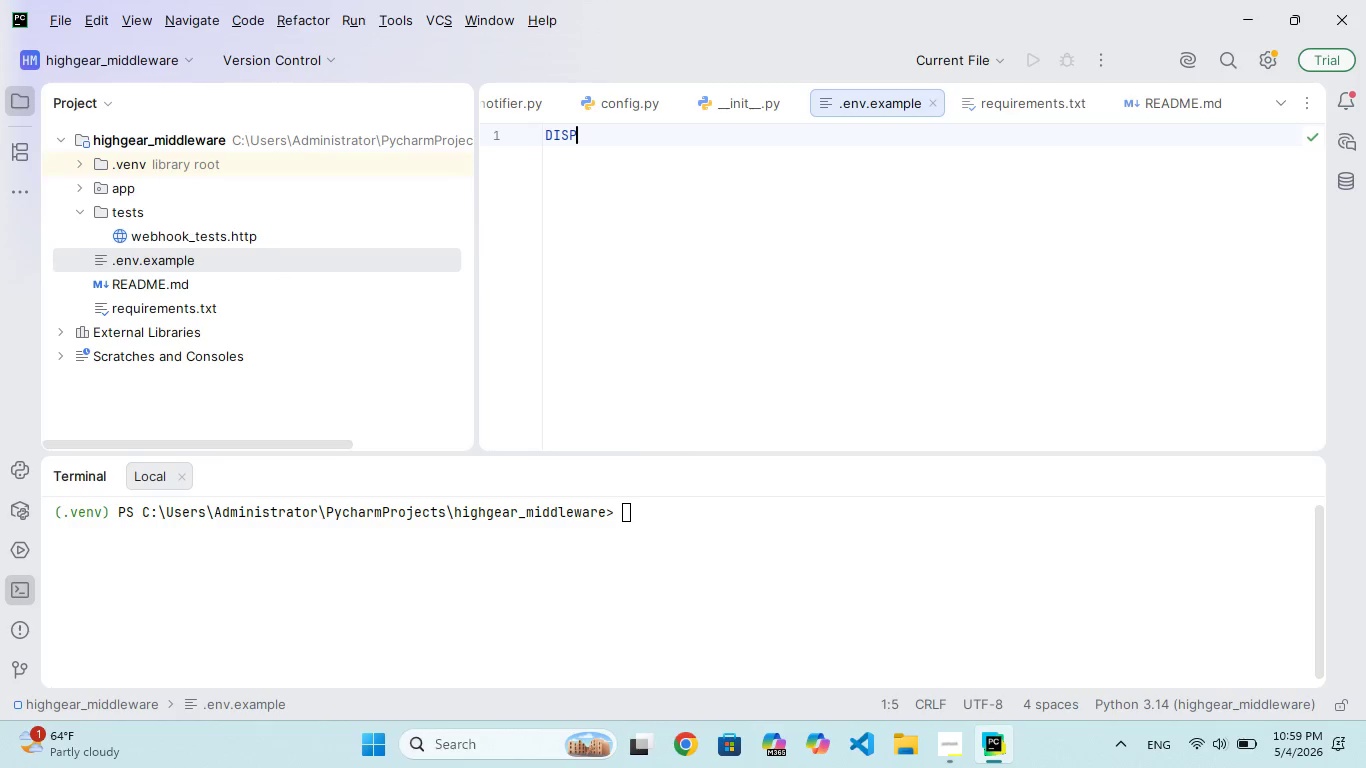 
hold_key(key=A, duration=0.31)
 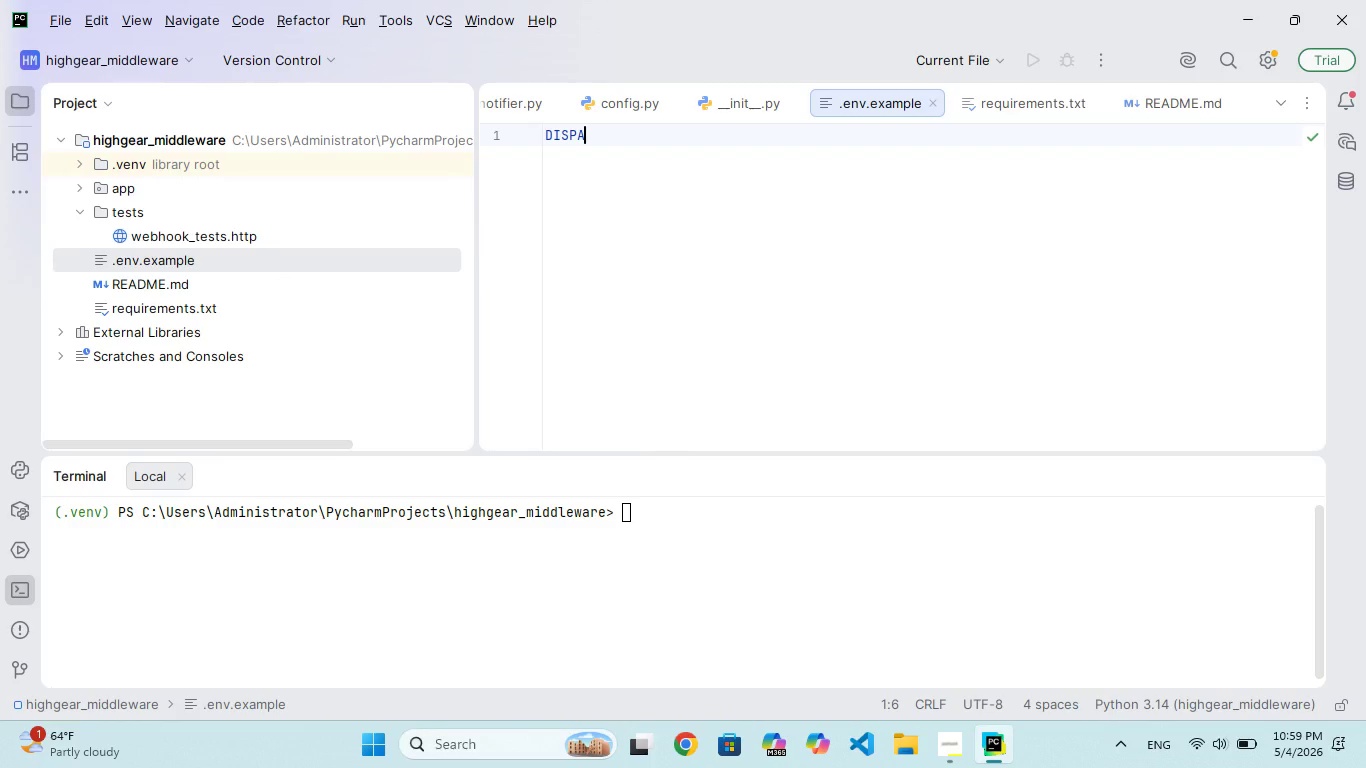 
type(TCH)
 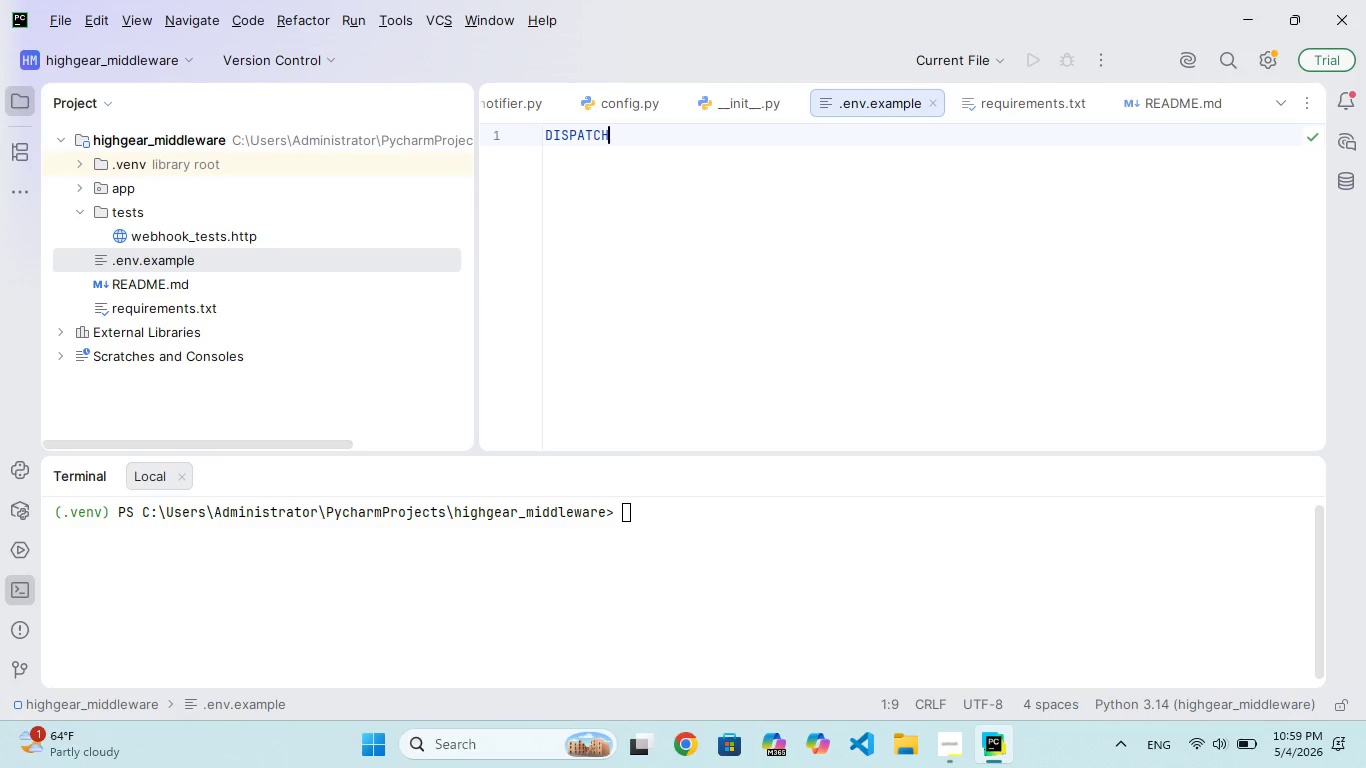 
wait(5.97)
 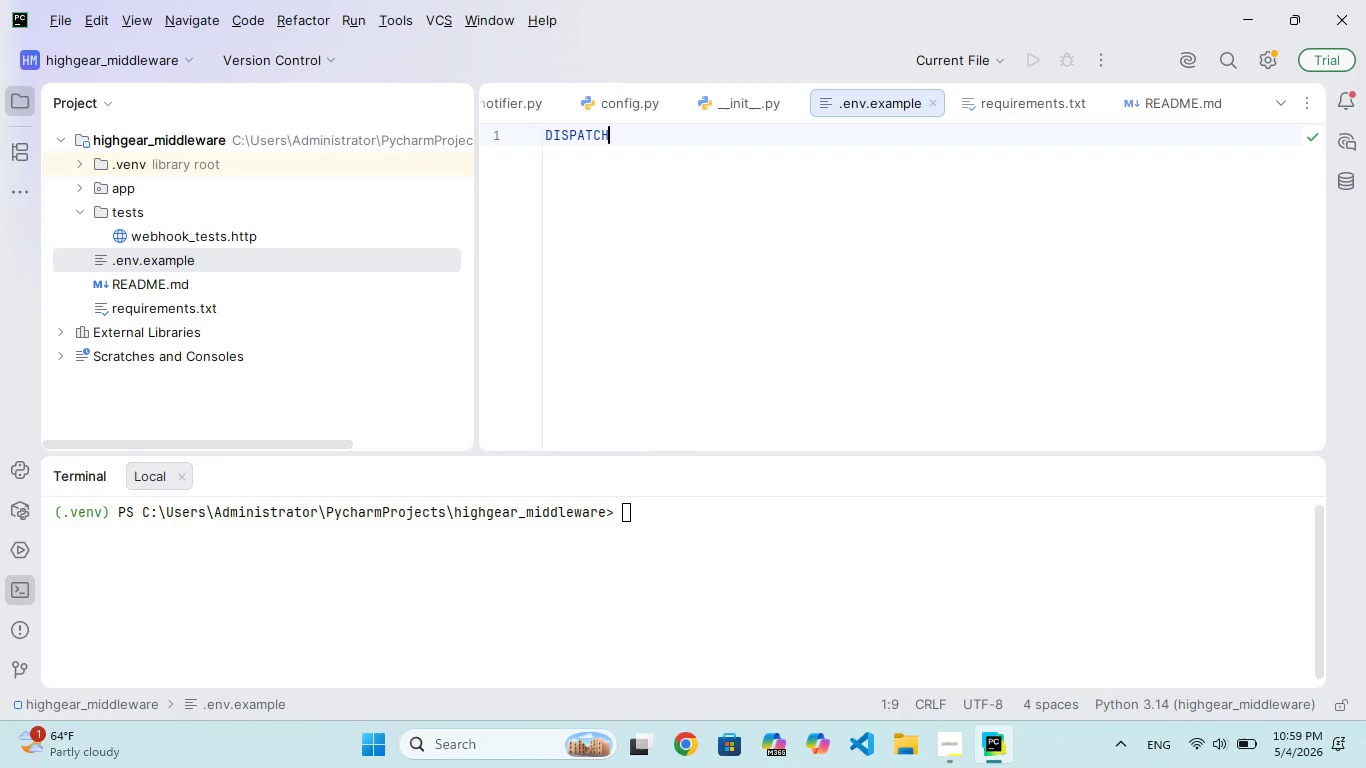 
type(_WEBHOOK_URL = https://)
 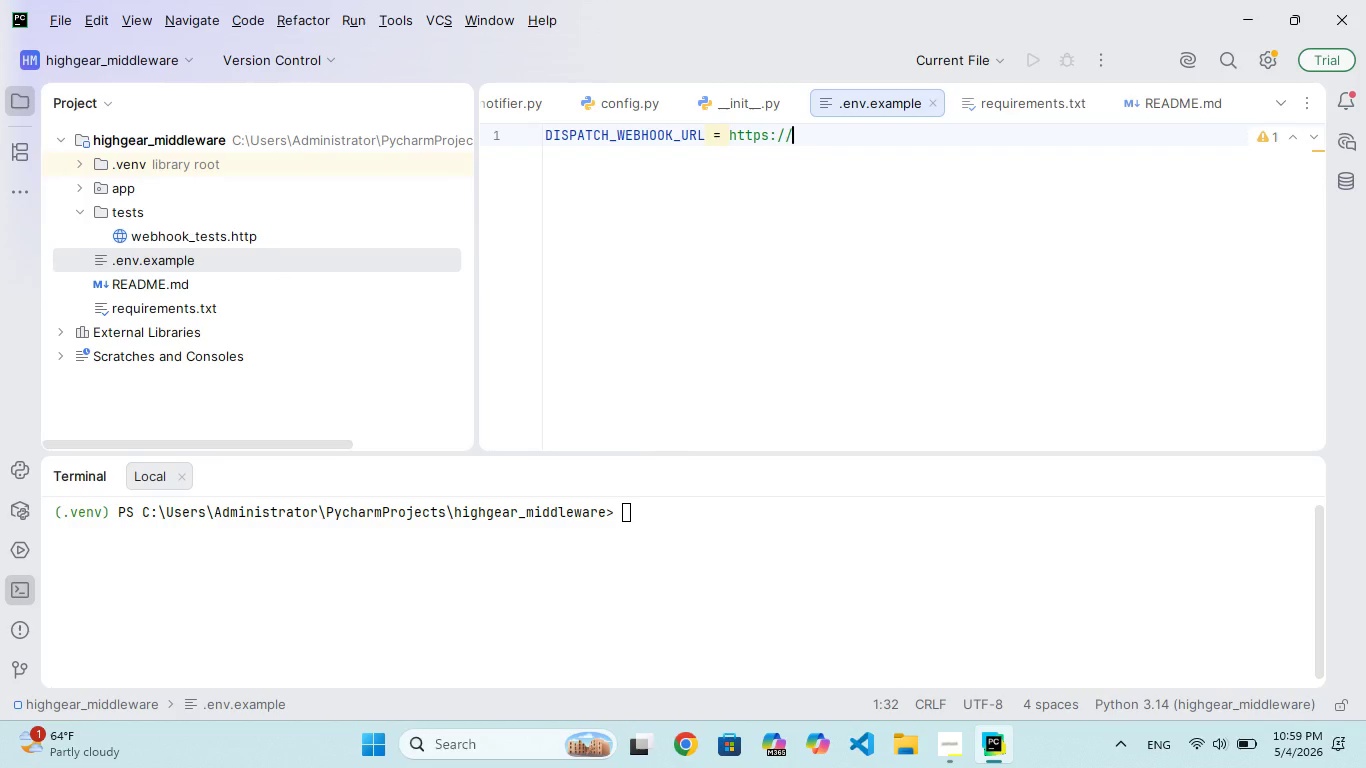 
type(webhook)
 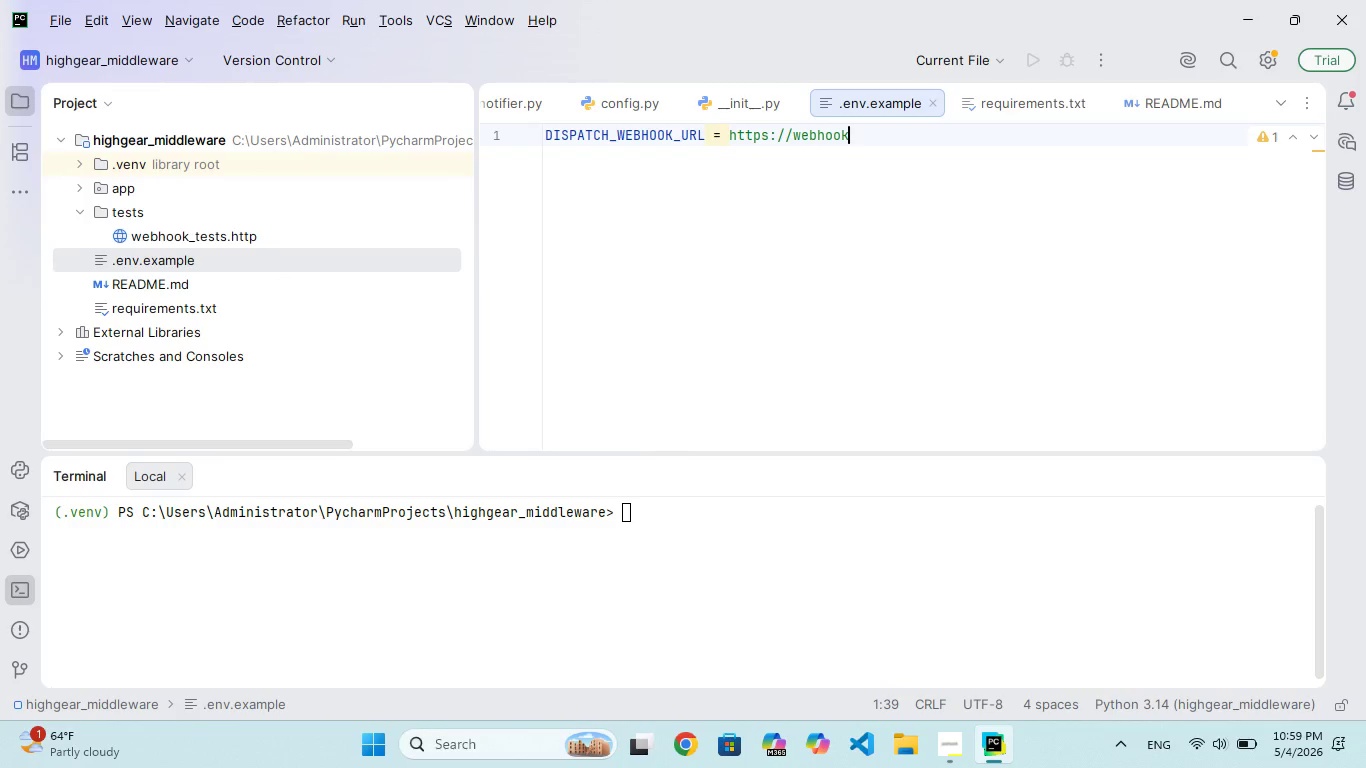 
type(.sie)
 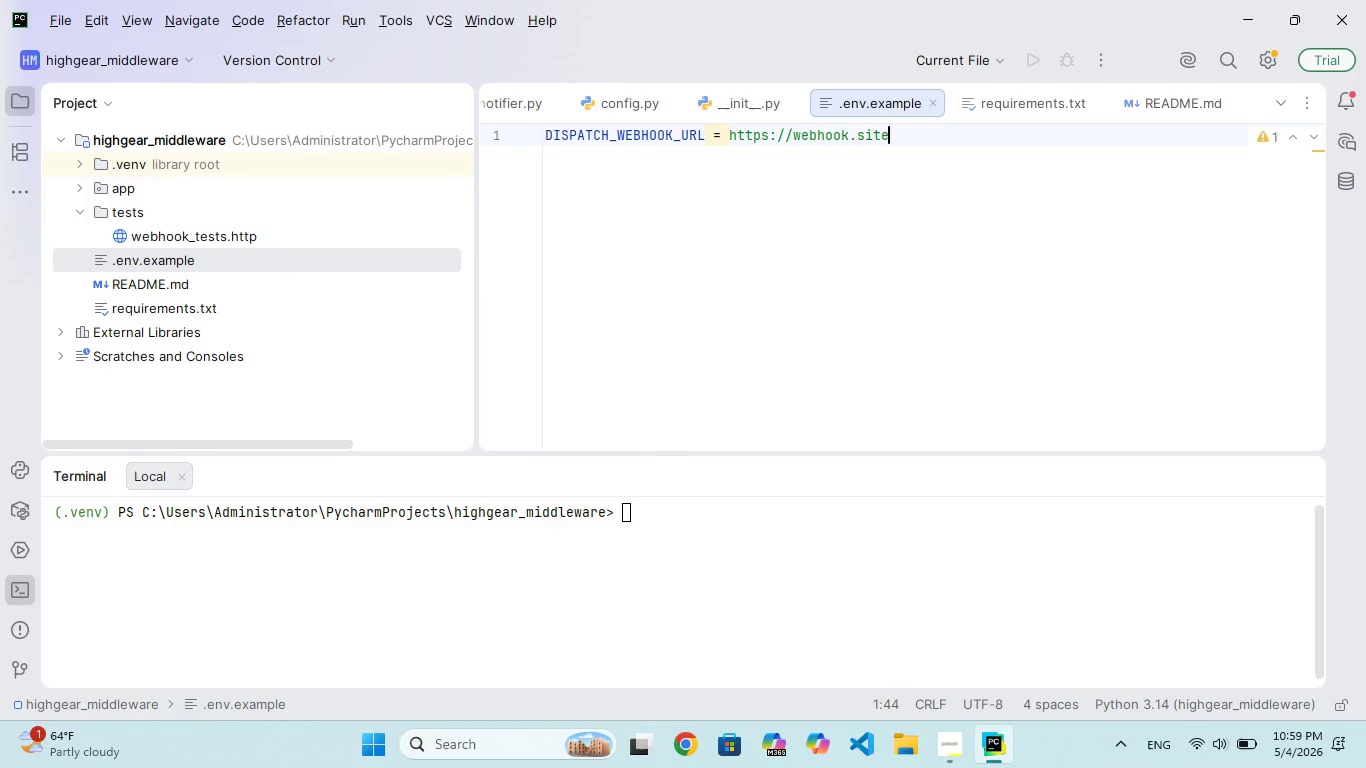 
hold_key(key=T, duration=0.31)
 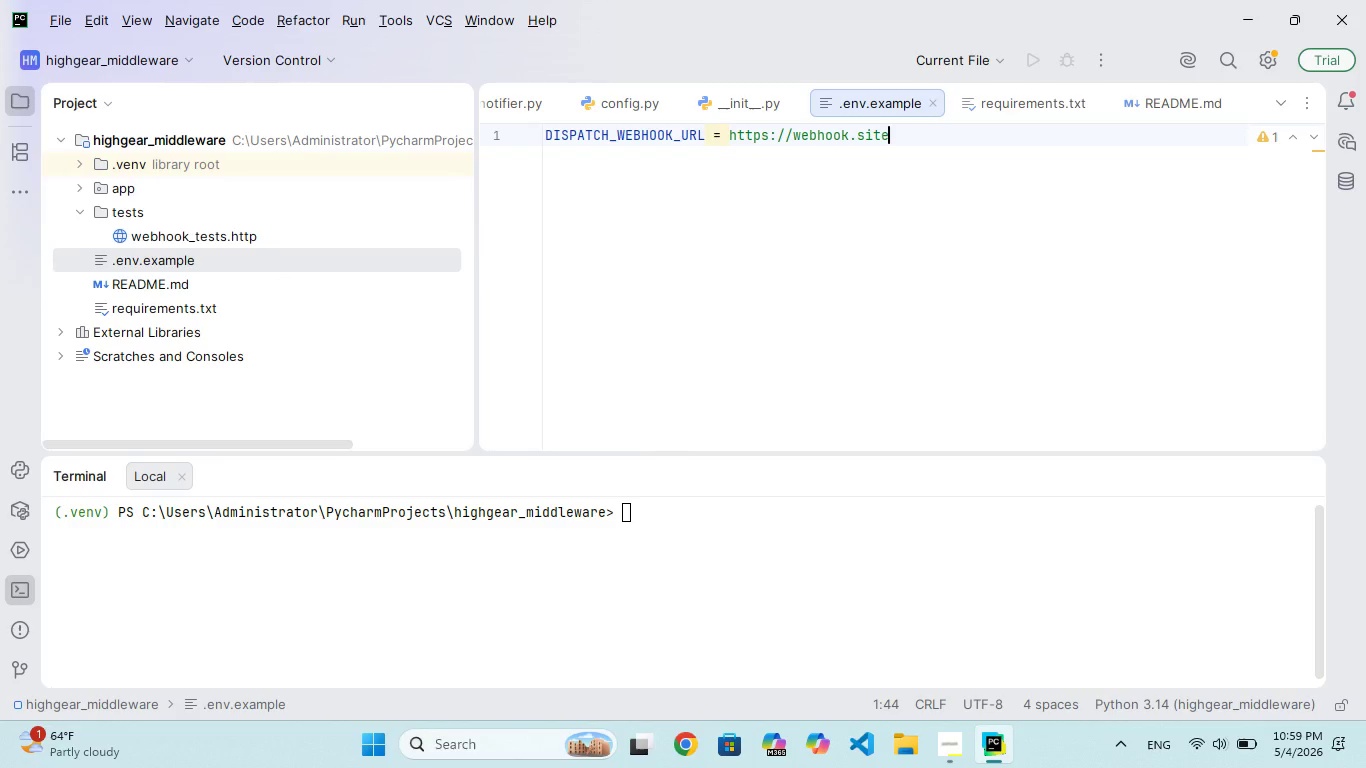 
wait(13.58)
 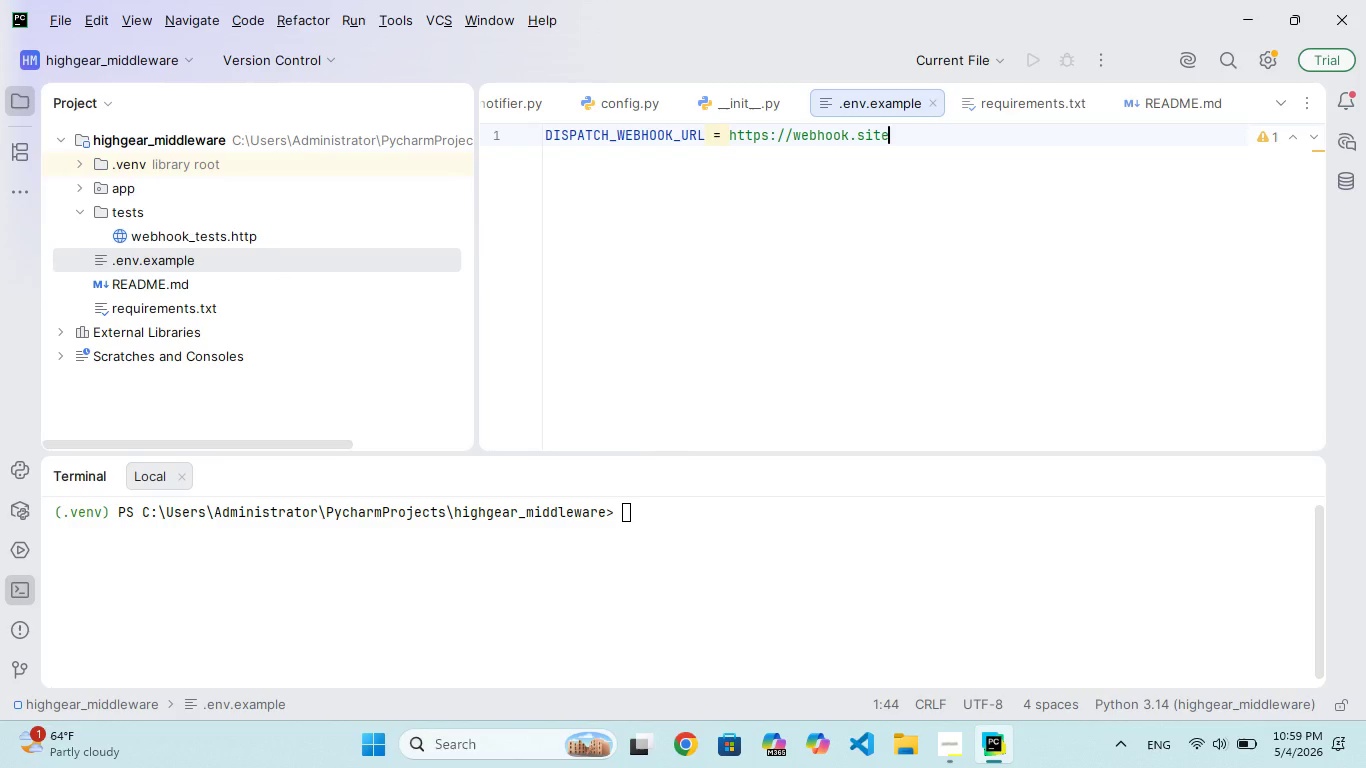 
type(/YOUR-UNIQUE-ID)
 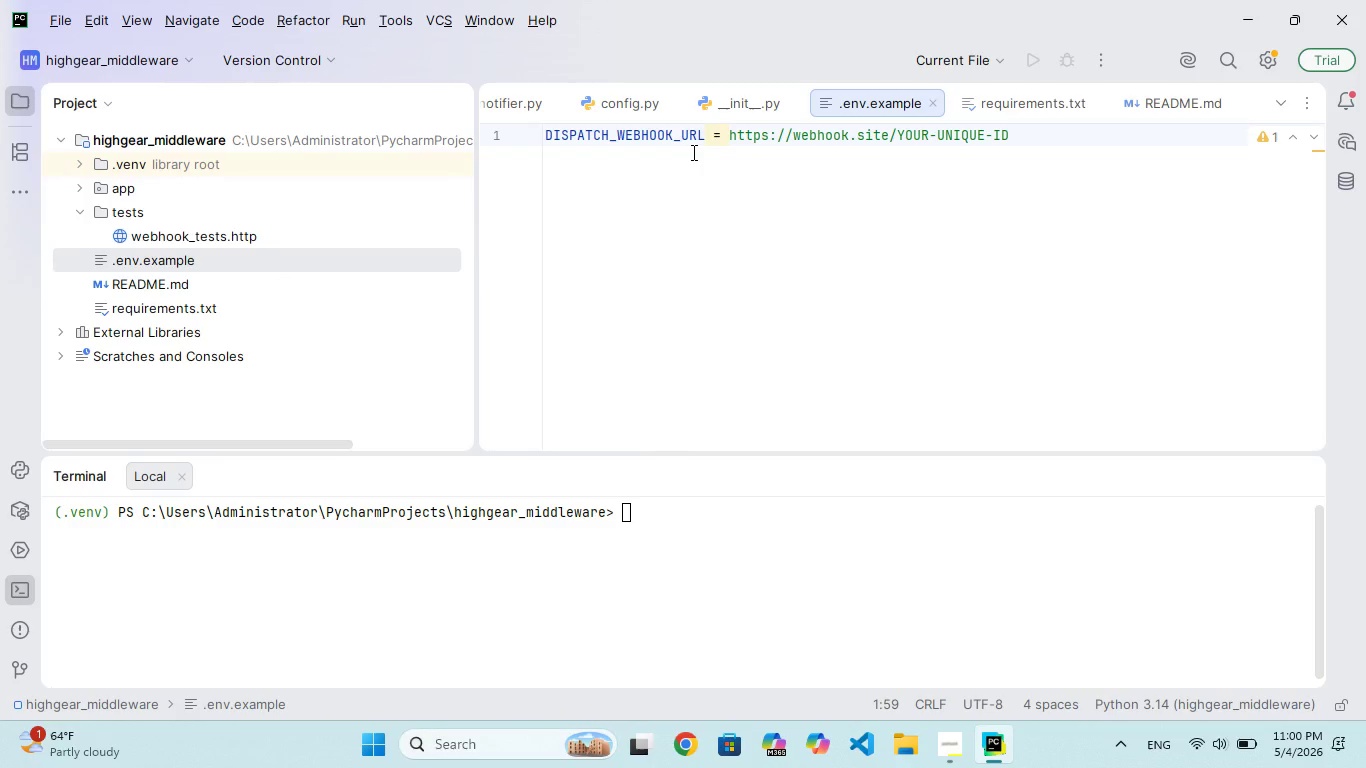 
wait(18.56)
 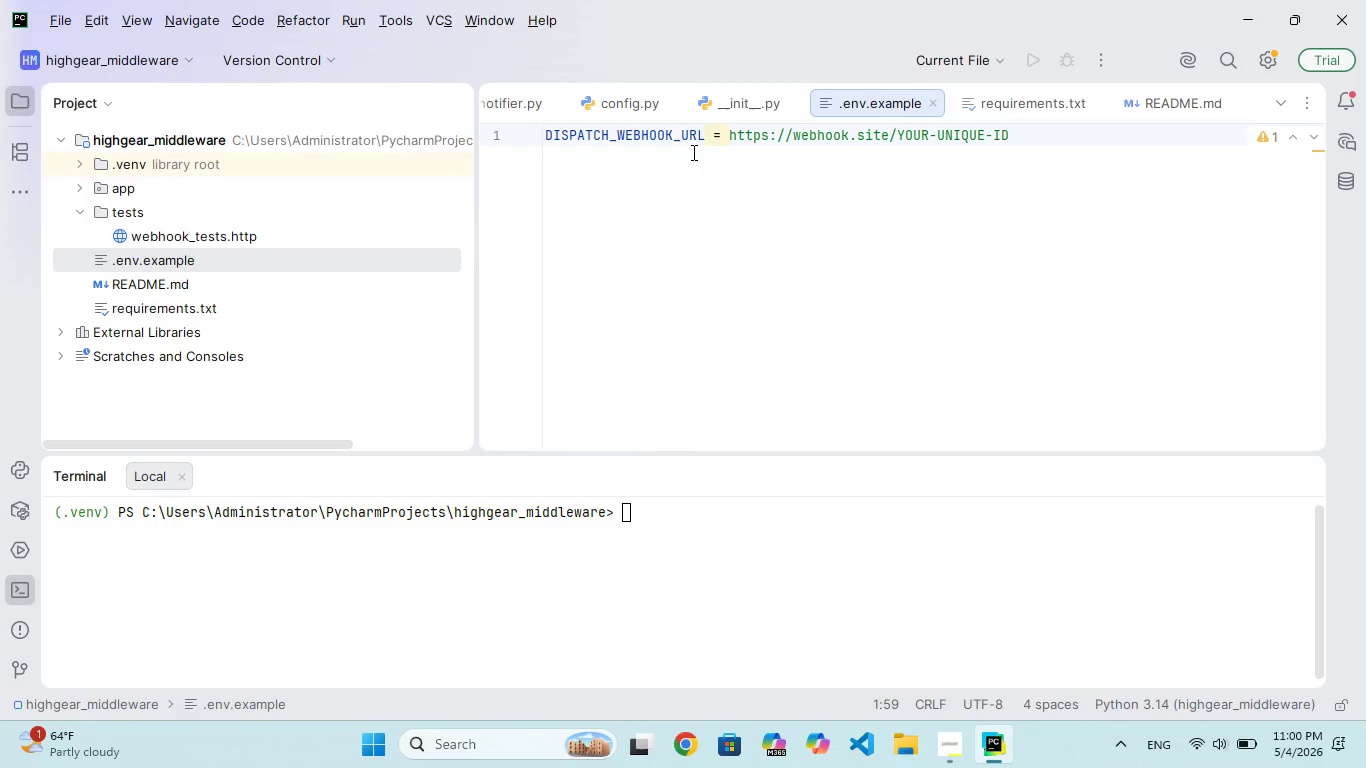 
double_click([124, 189])
 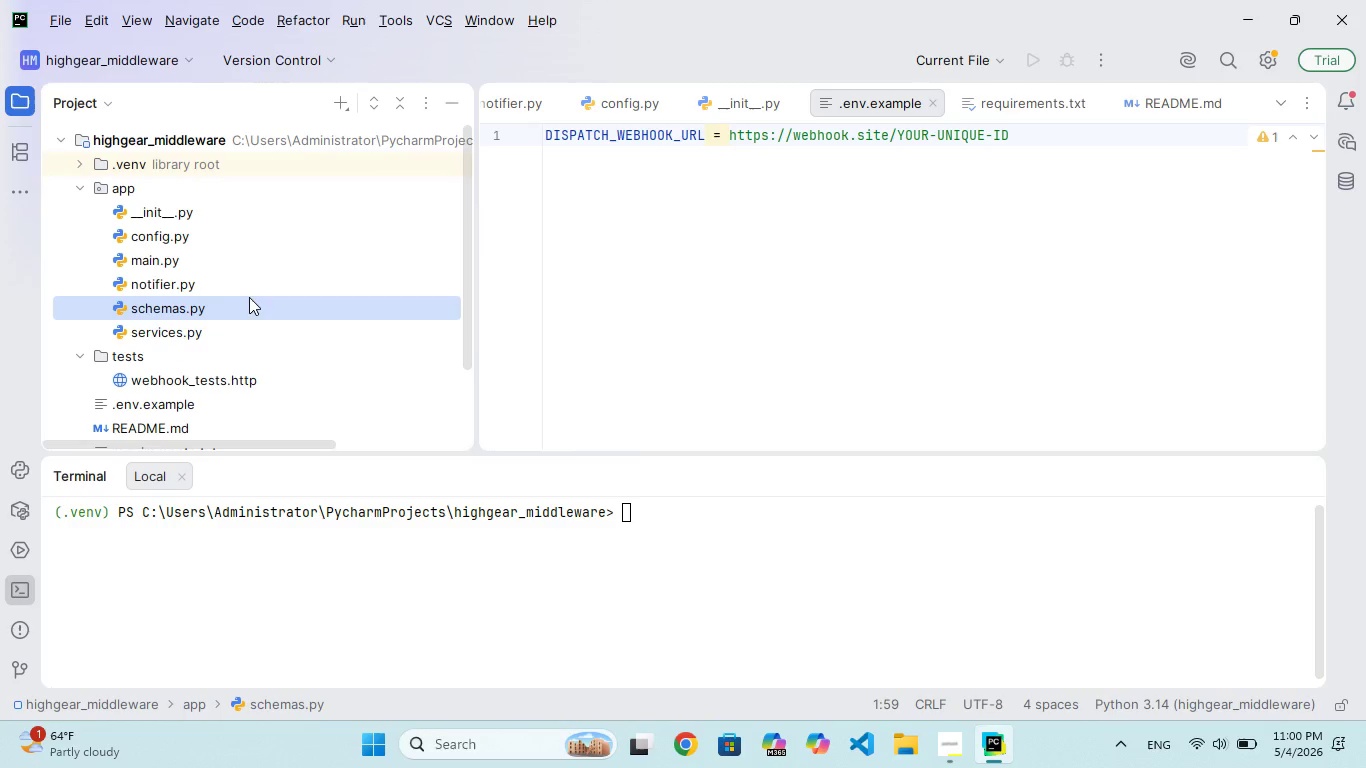 
double_click([209, 302])
 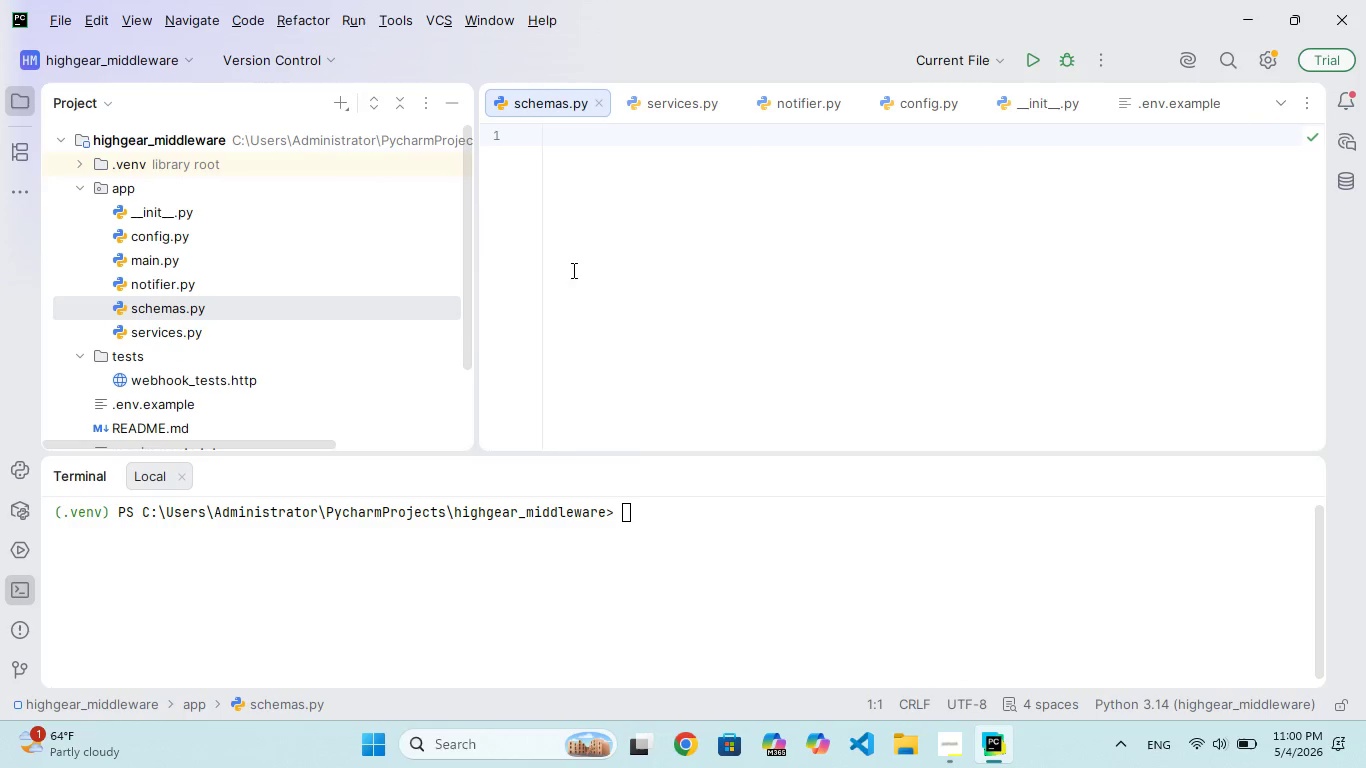 
left_click([615, 223])
 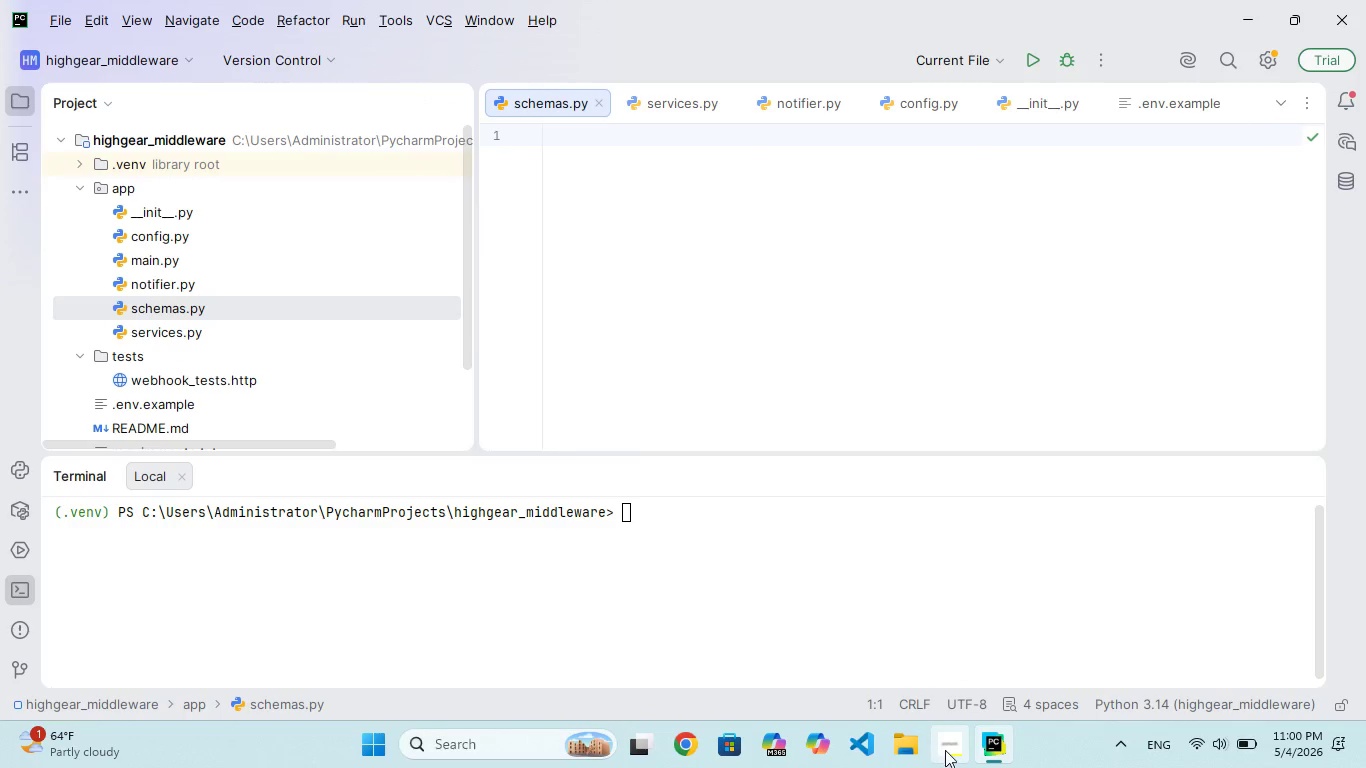 
left_click([945, 750])